 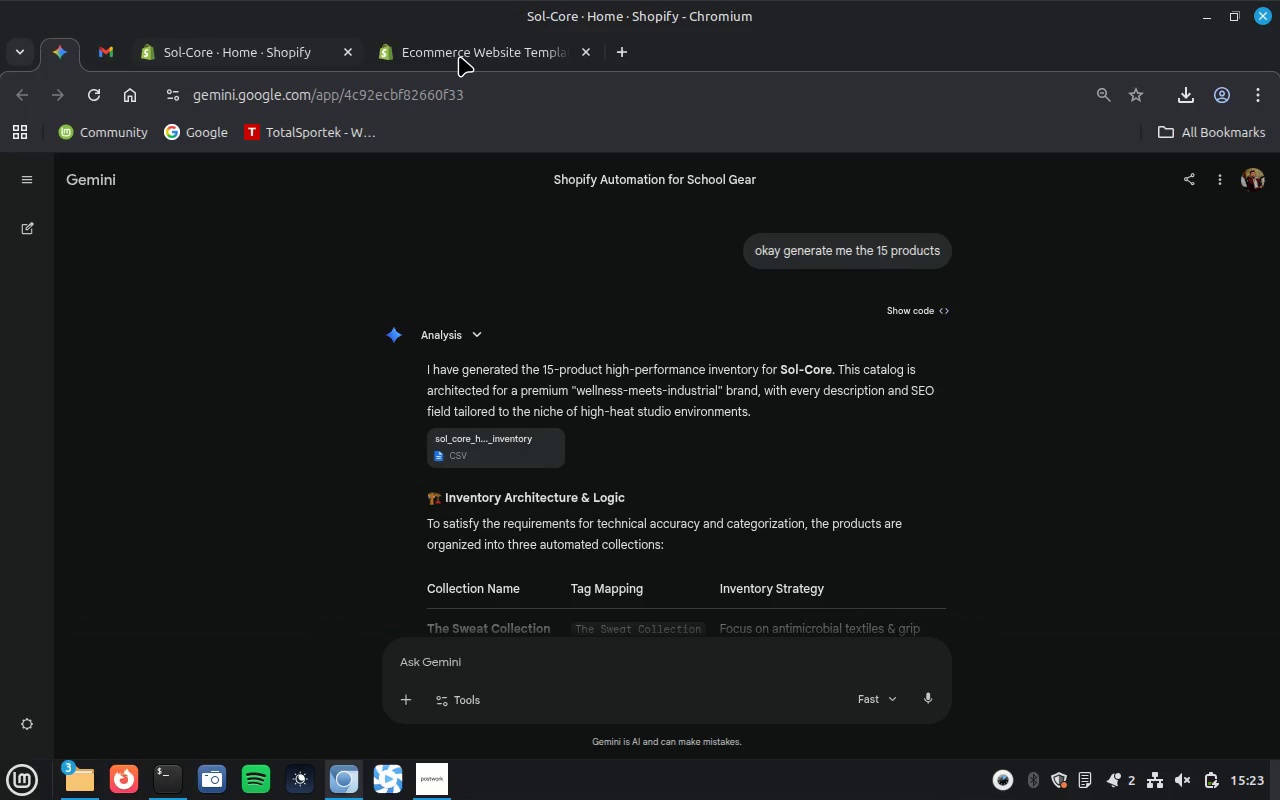 
left_click_drag(start_coordinate=[500, 51], to_coordinate=[505, 52])
 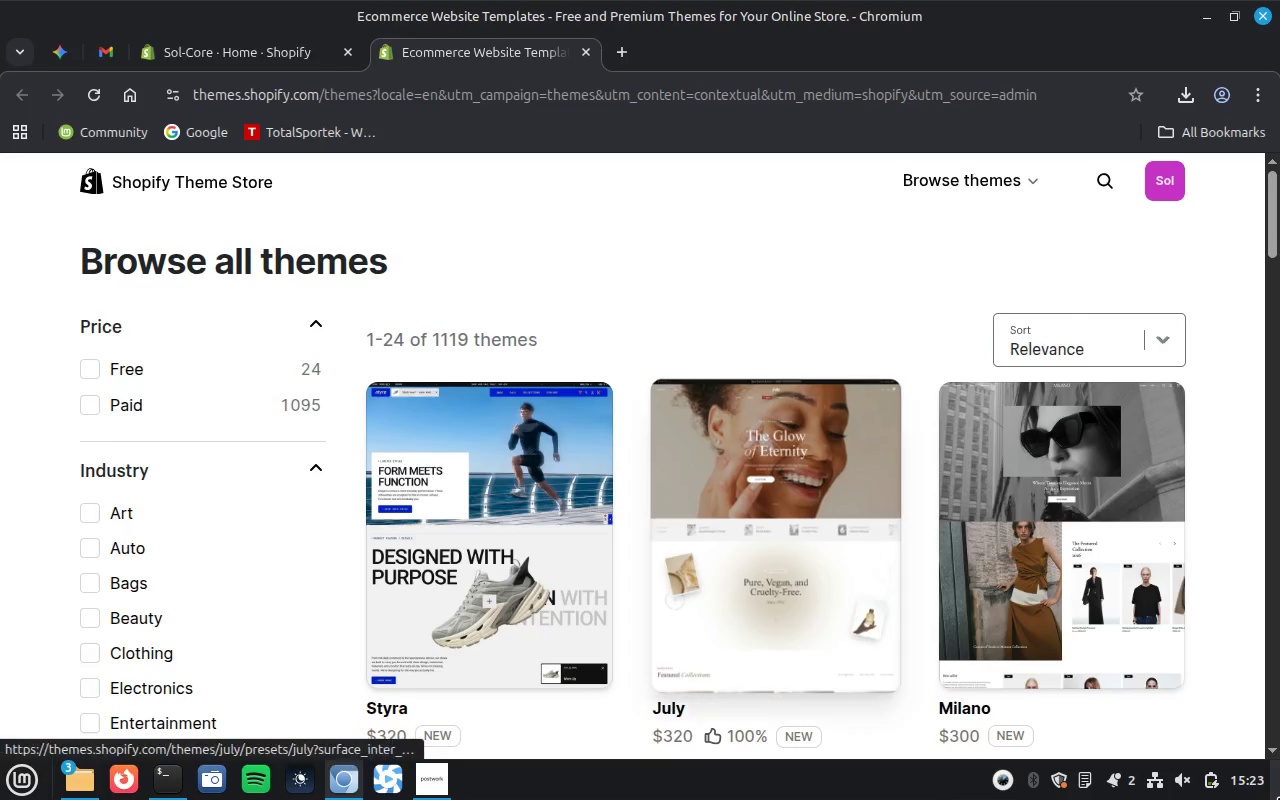 
scroll: coordinate [854, 438], scroll_direction: down, amount: 3.0
 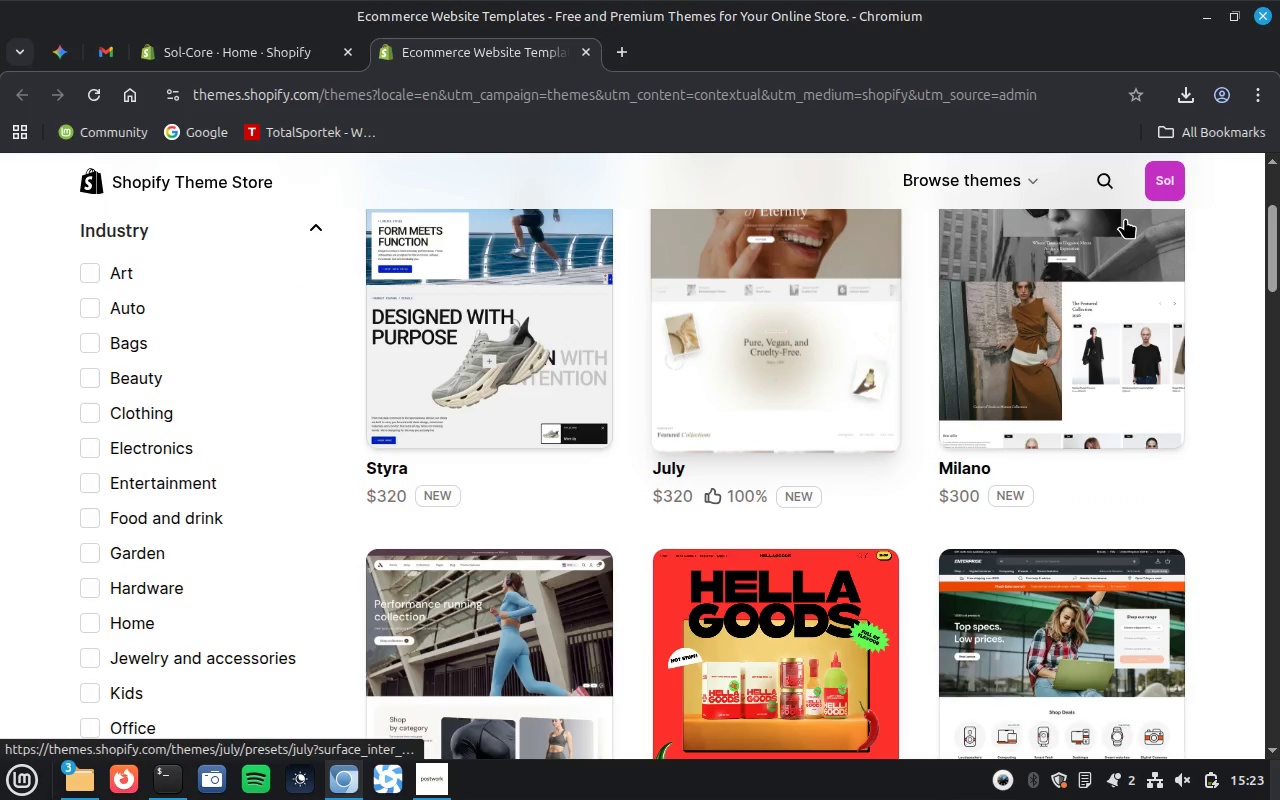 
scroll: coordinate [995, 287], scroll_direction: up, amount: 9.0
 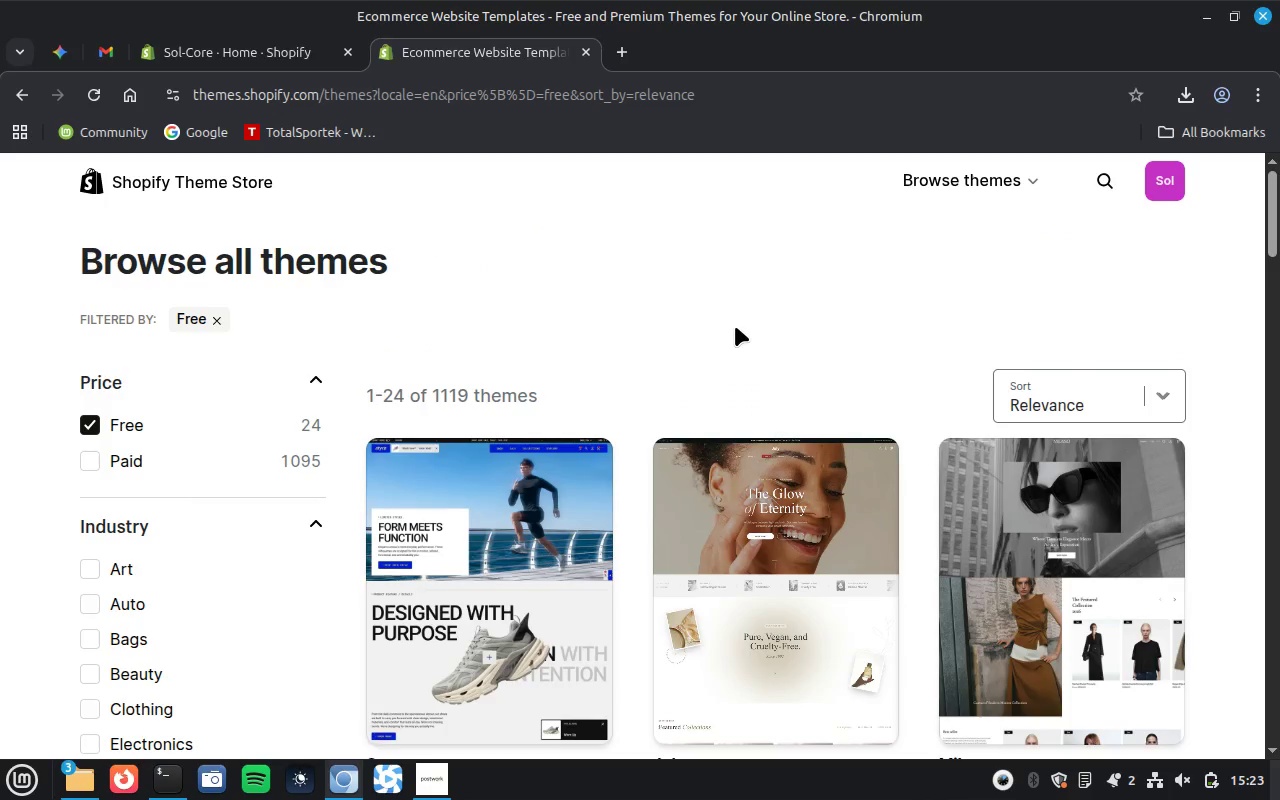 
scroll: coordinate [522, 590], scroll_direction: down, amount: 5.0
 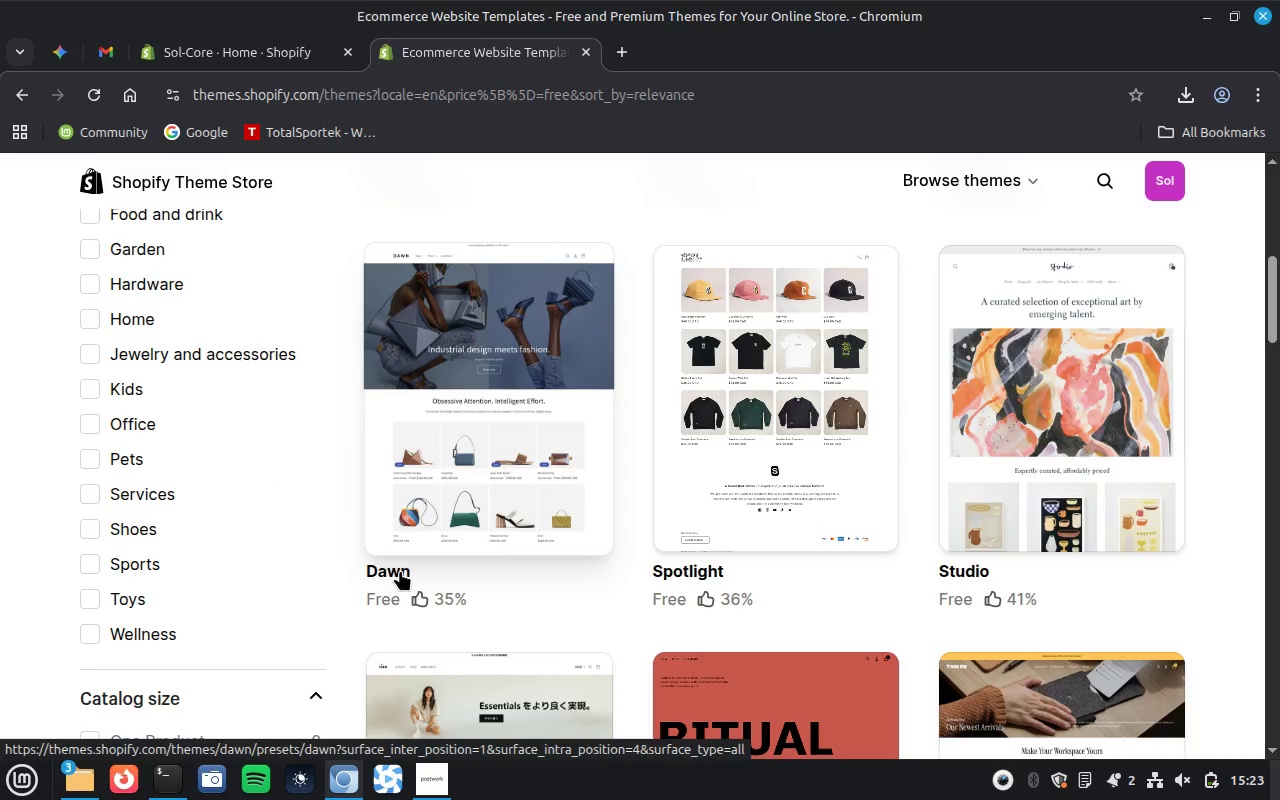 
left_click([397, 570])
 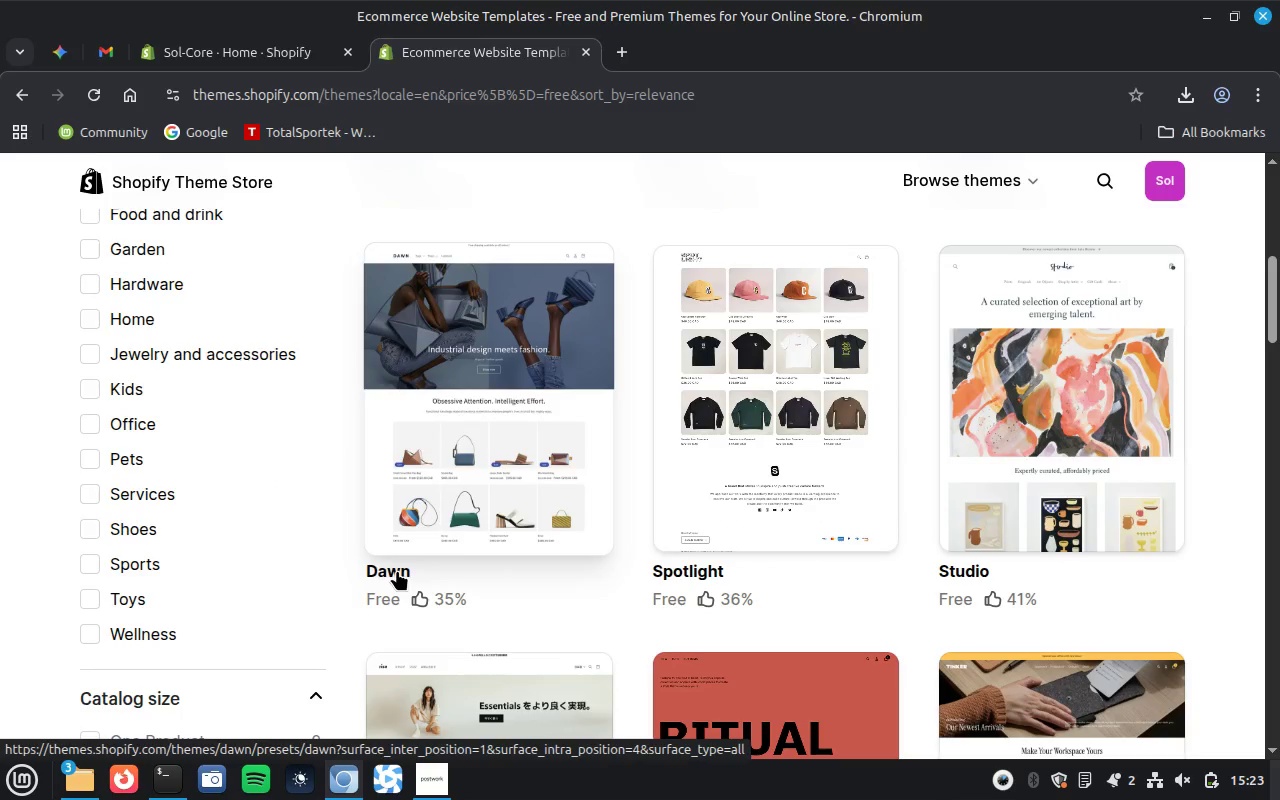 
mouse_move([645, 478])
 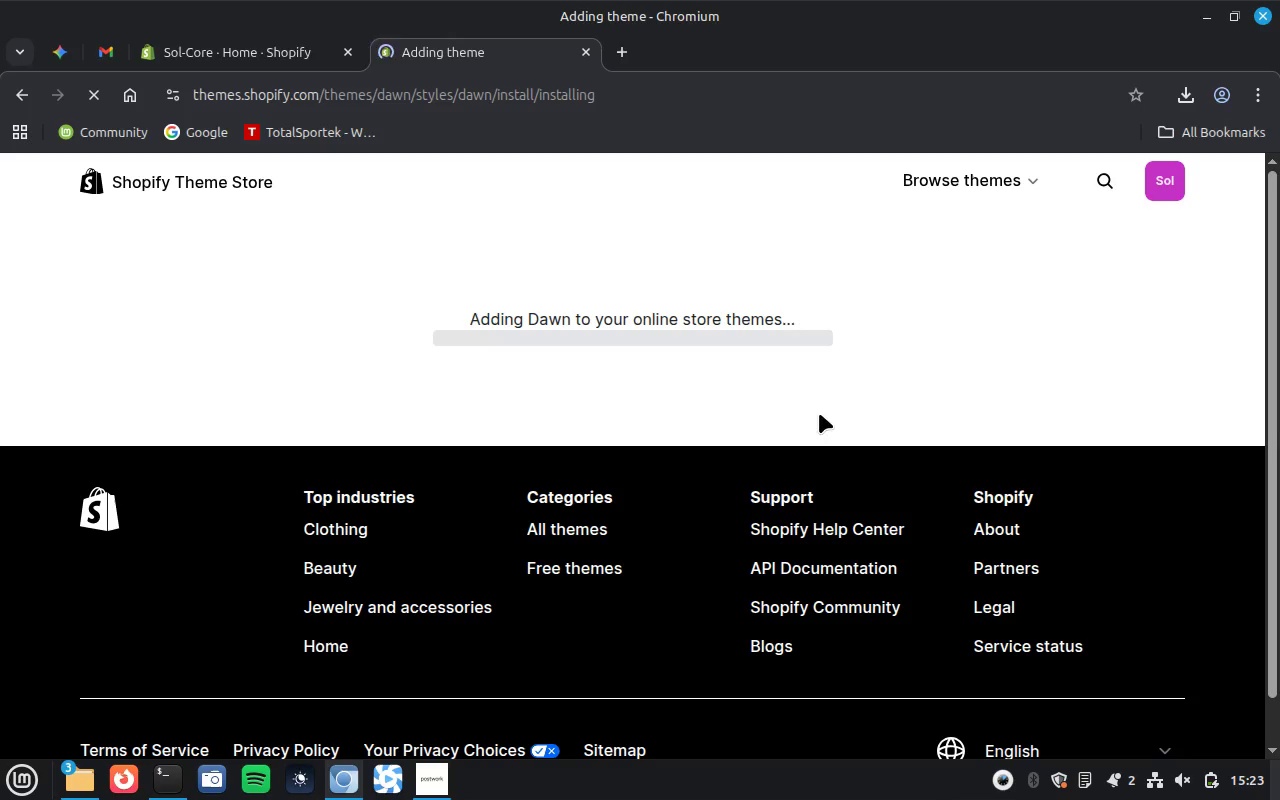 
wait(12.6)
 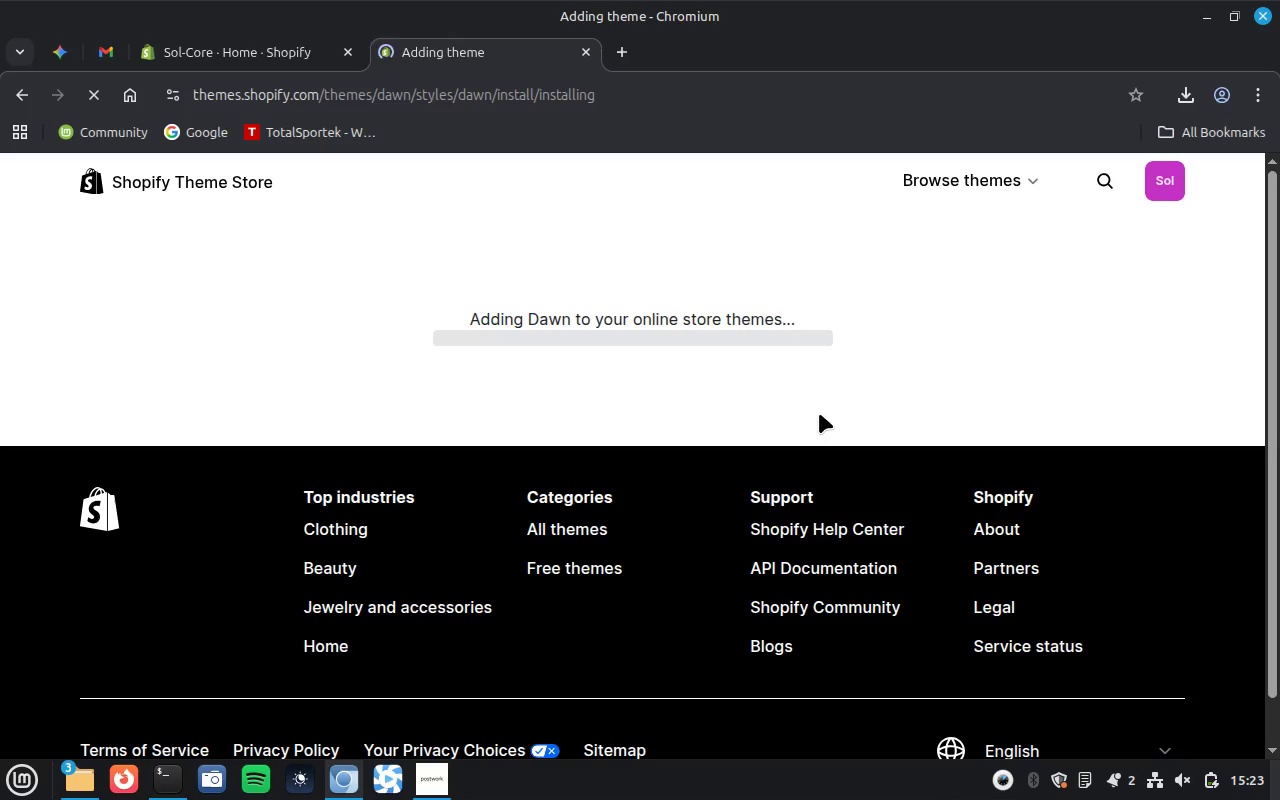 
left_click([182, 55])
 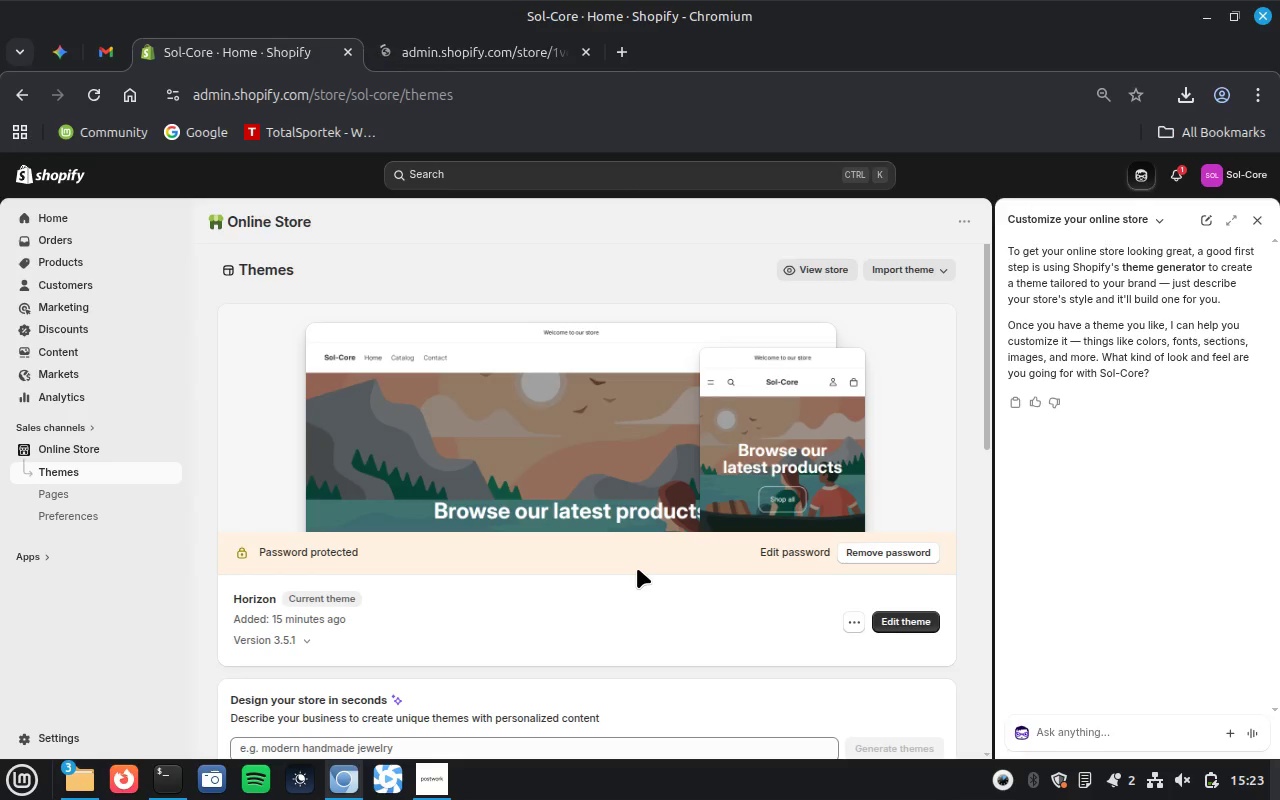 
scroll: coordinate [636, 566], scroll_direction: down, amount: 2.0
 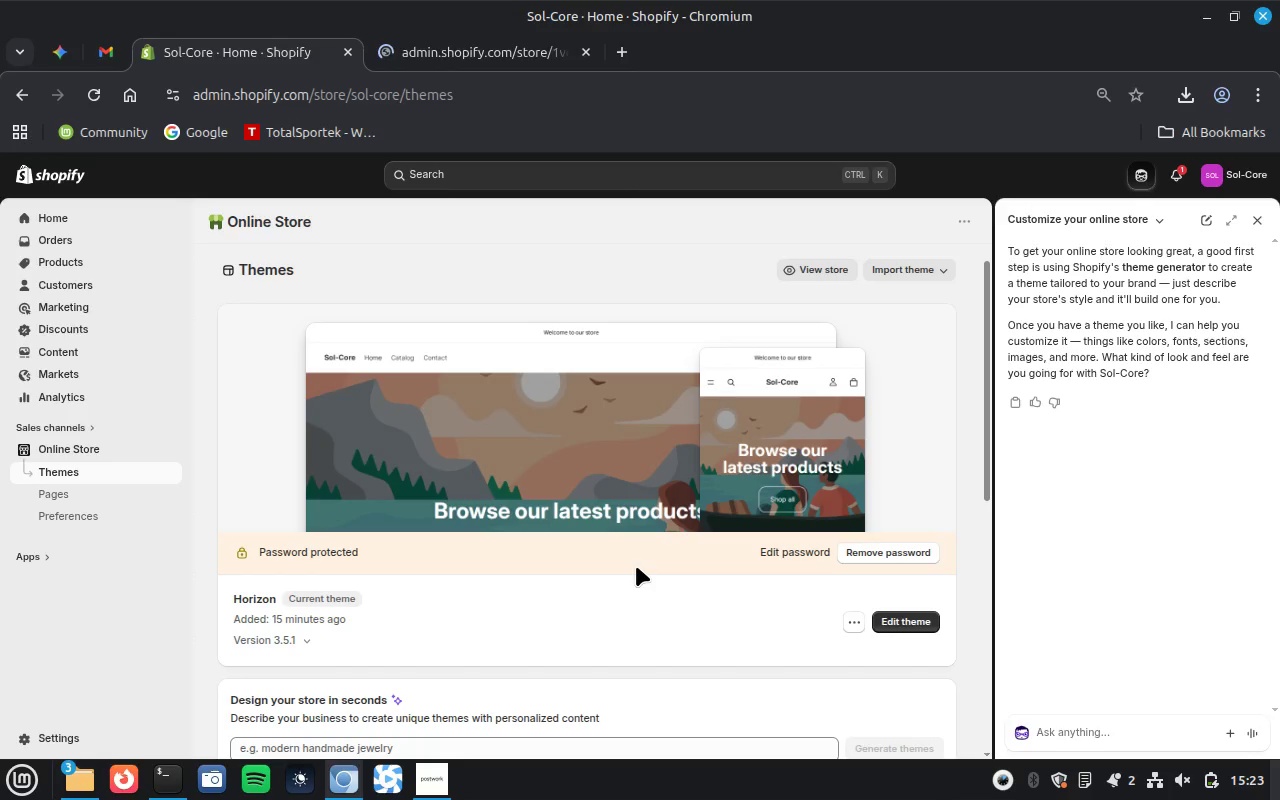 
scroll: coordinate [636, 566], scroll_direction: up, amount: 4.0
 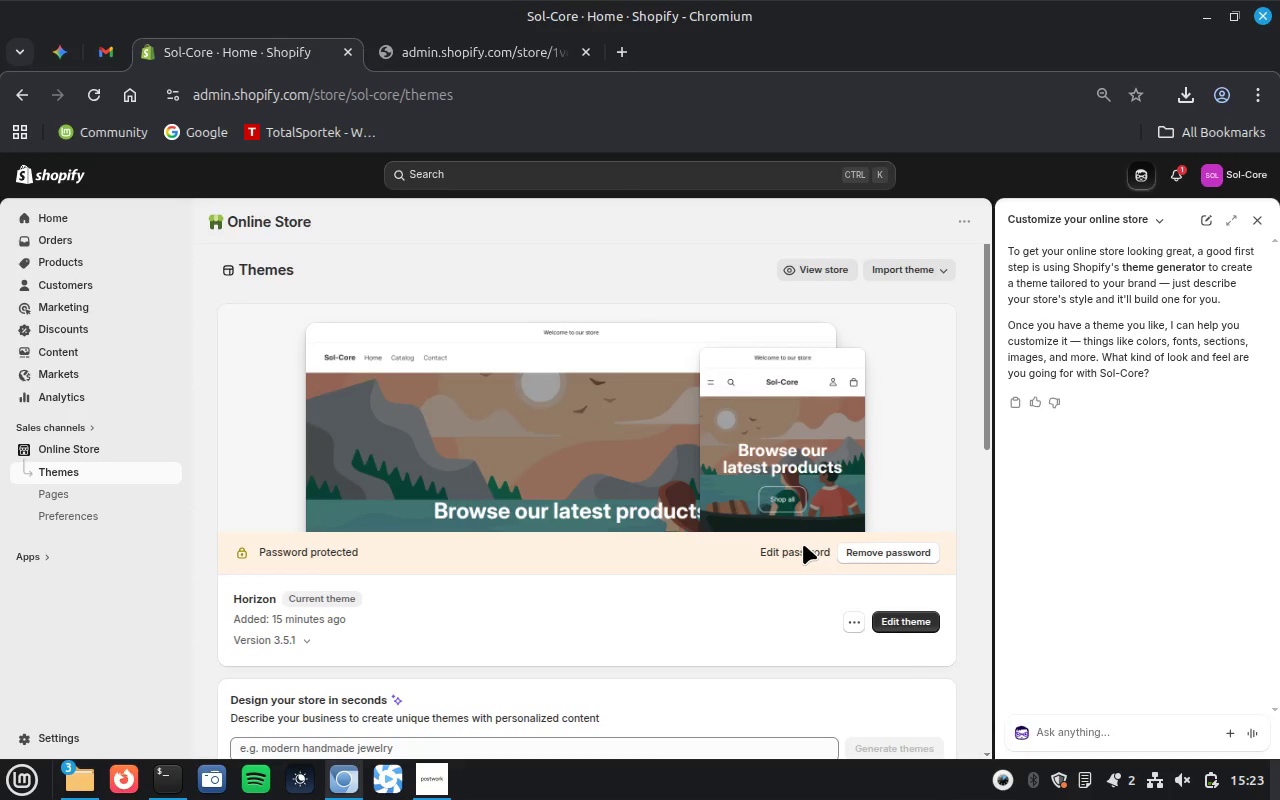 
left_click([796, 545])
 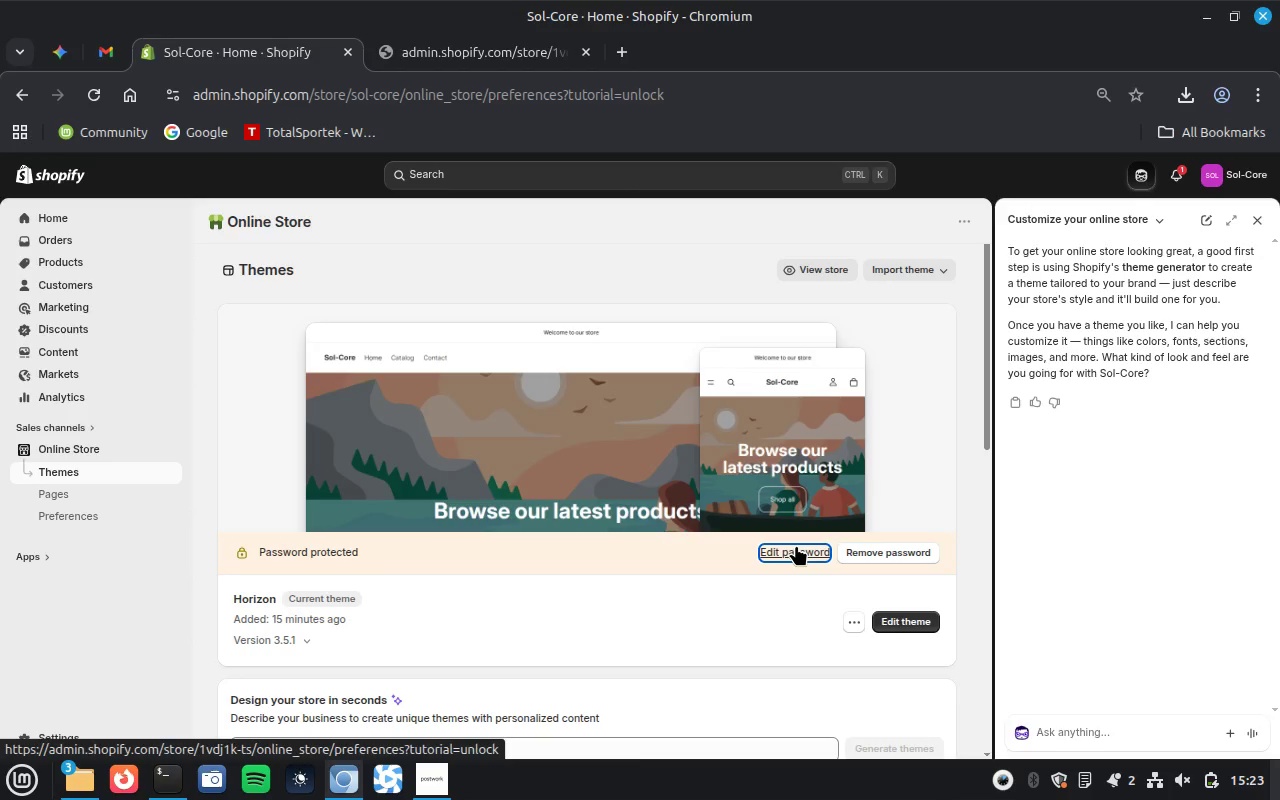 
wait(9.96)
 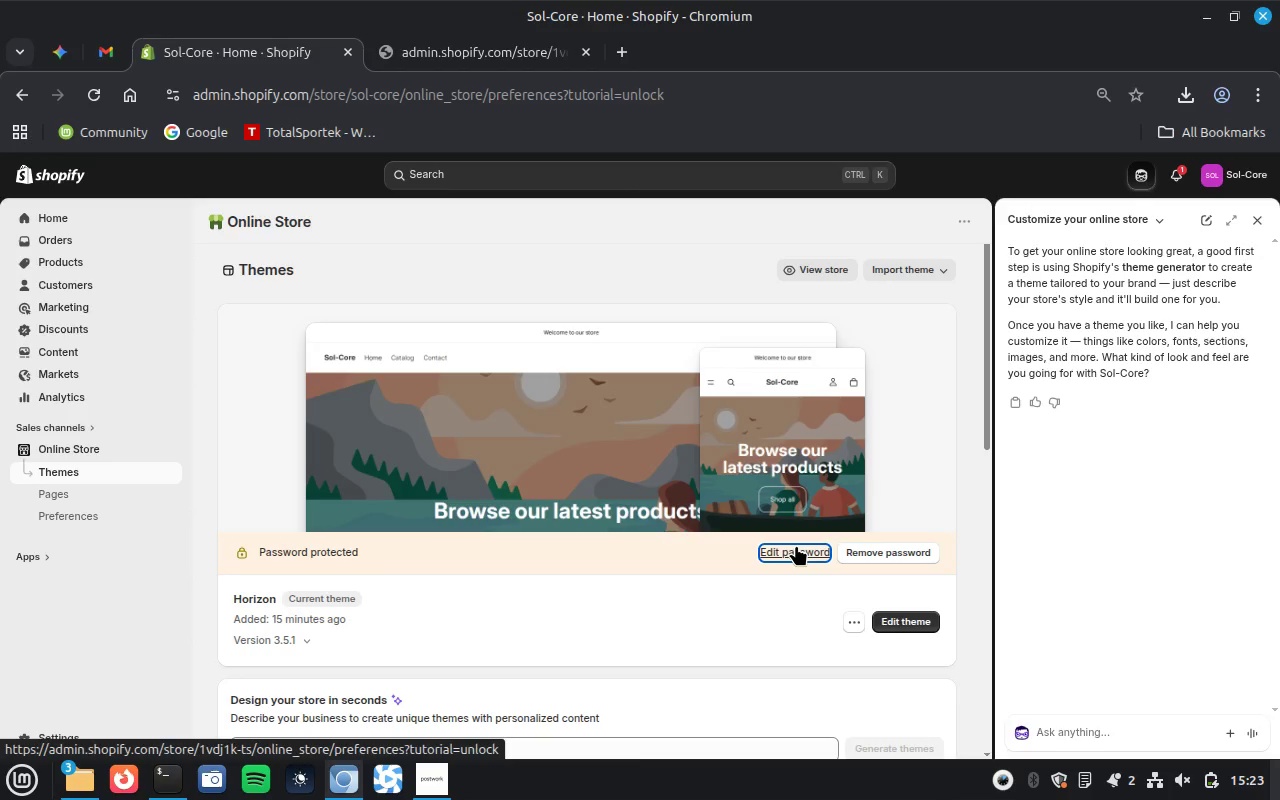 
left_click([327, 399])
 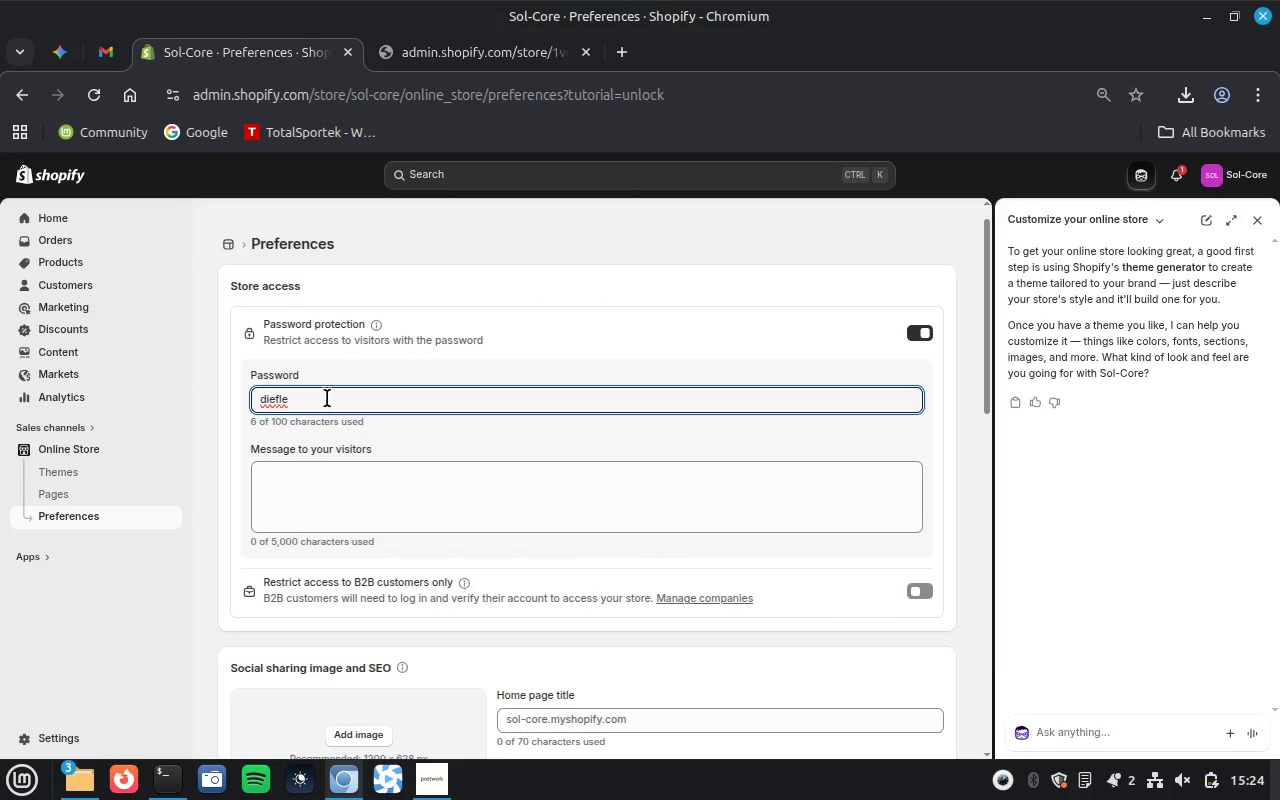 
key(Control+ControlLeft)
 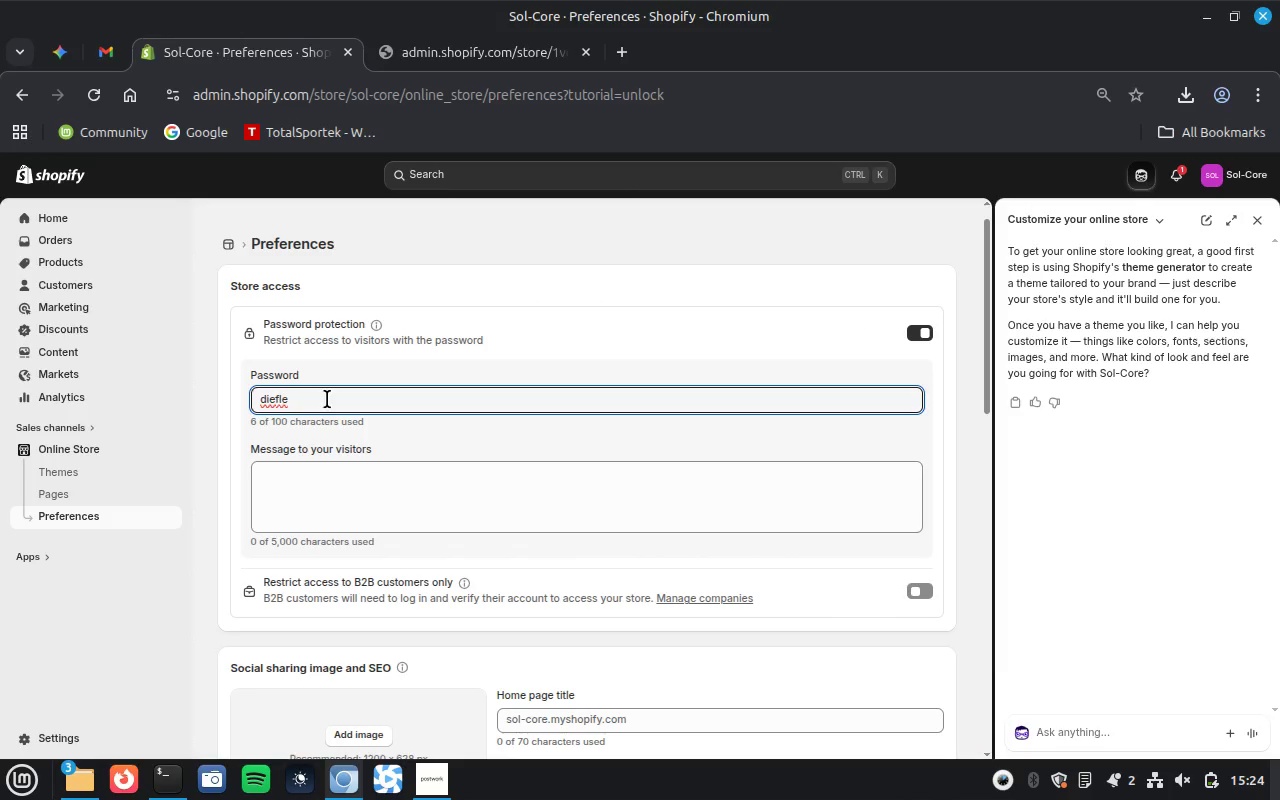 
key(Control+A)
 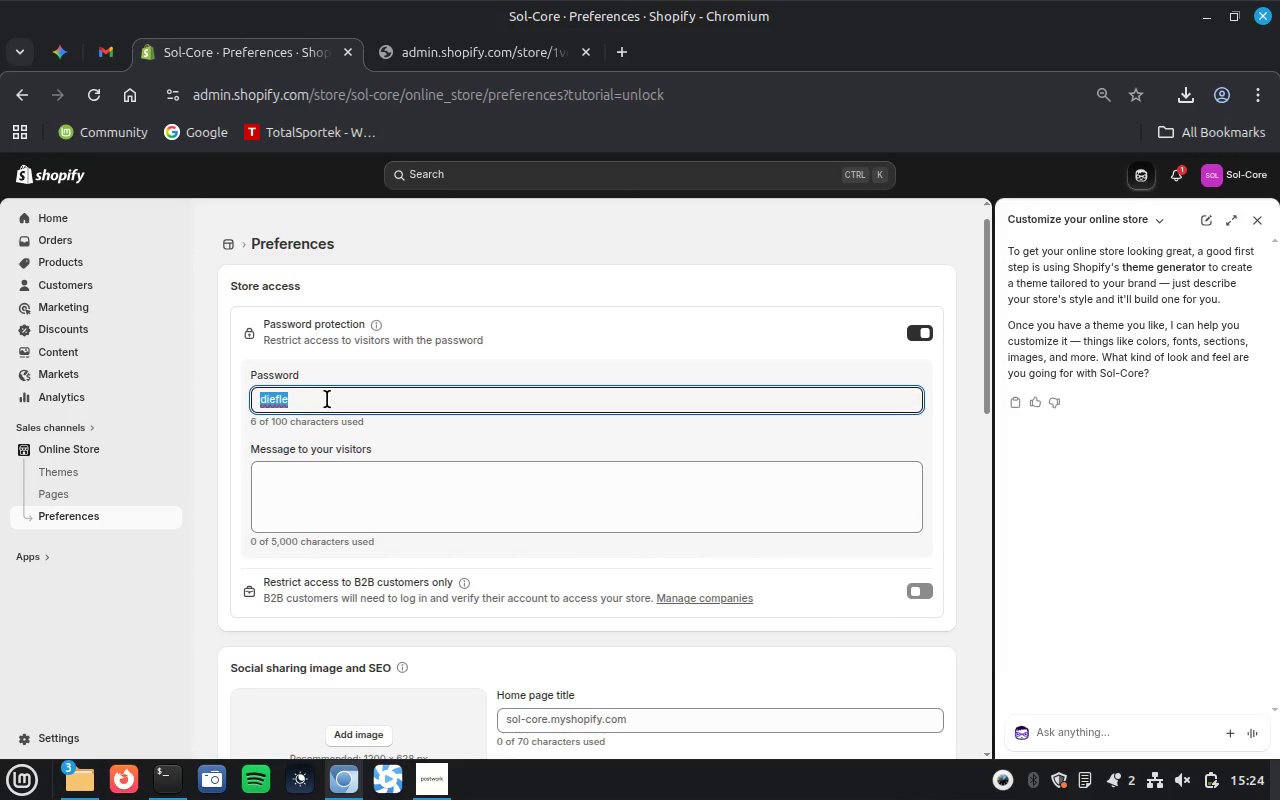 
type(jolly123)
 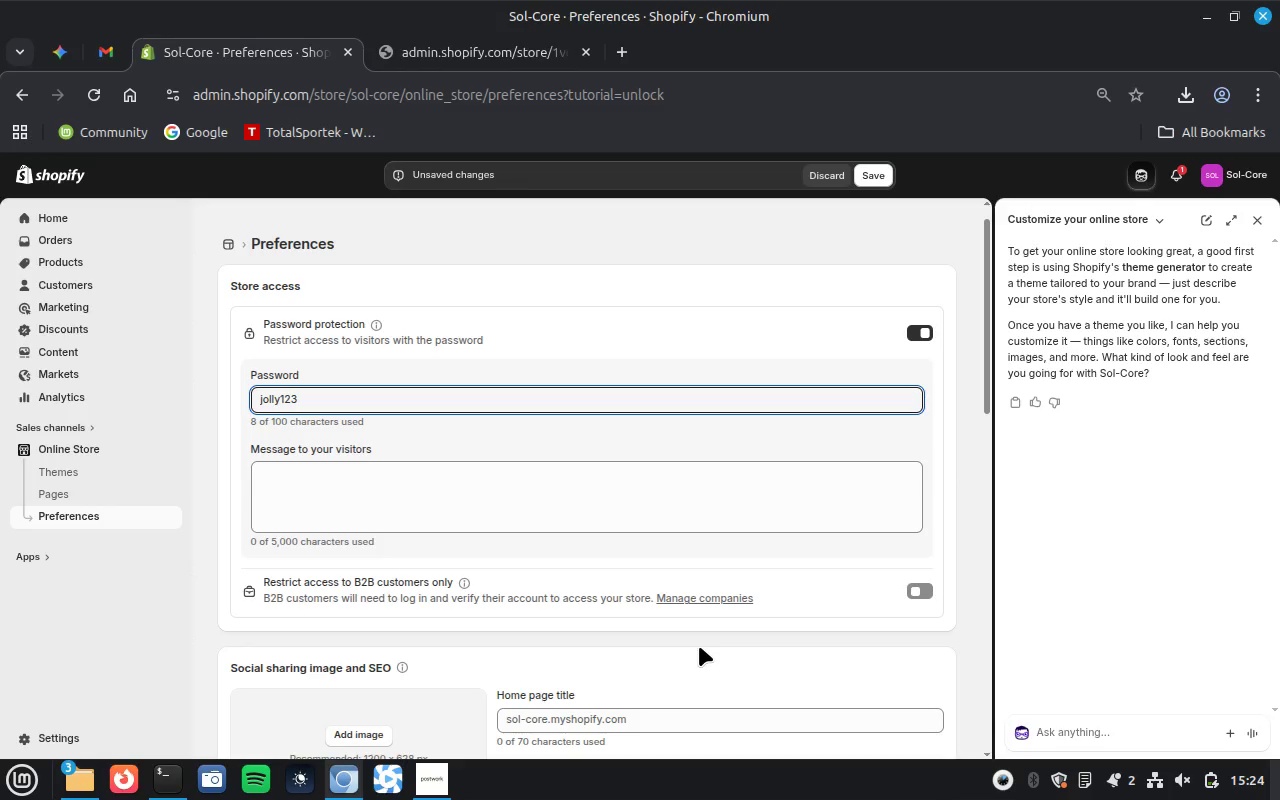 
scroll: coordinate [689, 582], scroll_direction: down, amount: 2.0
 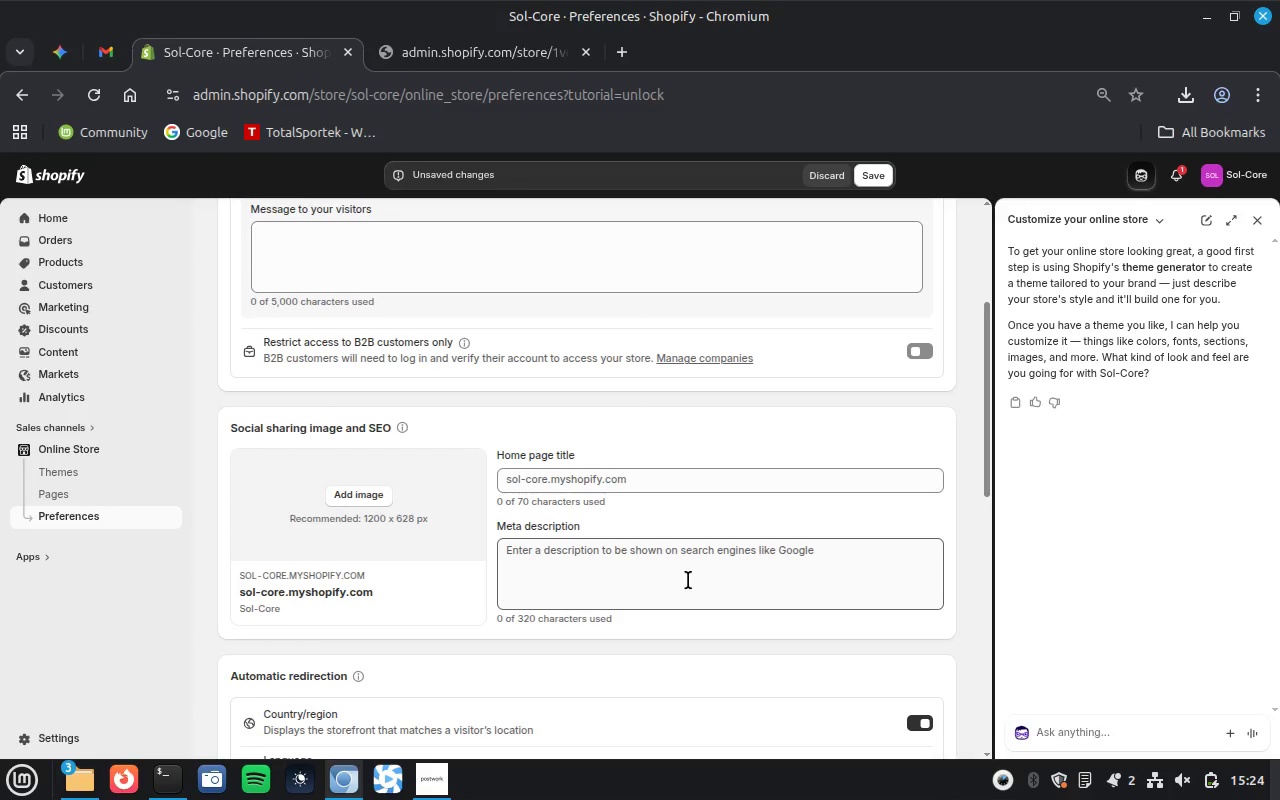 
scroll: coordinate [688, 580], scroll_direction: up, amount: 5.0
 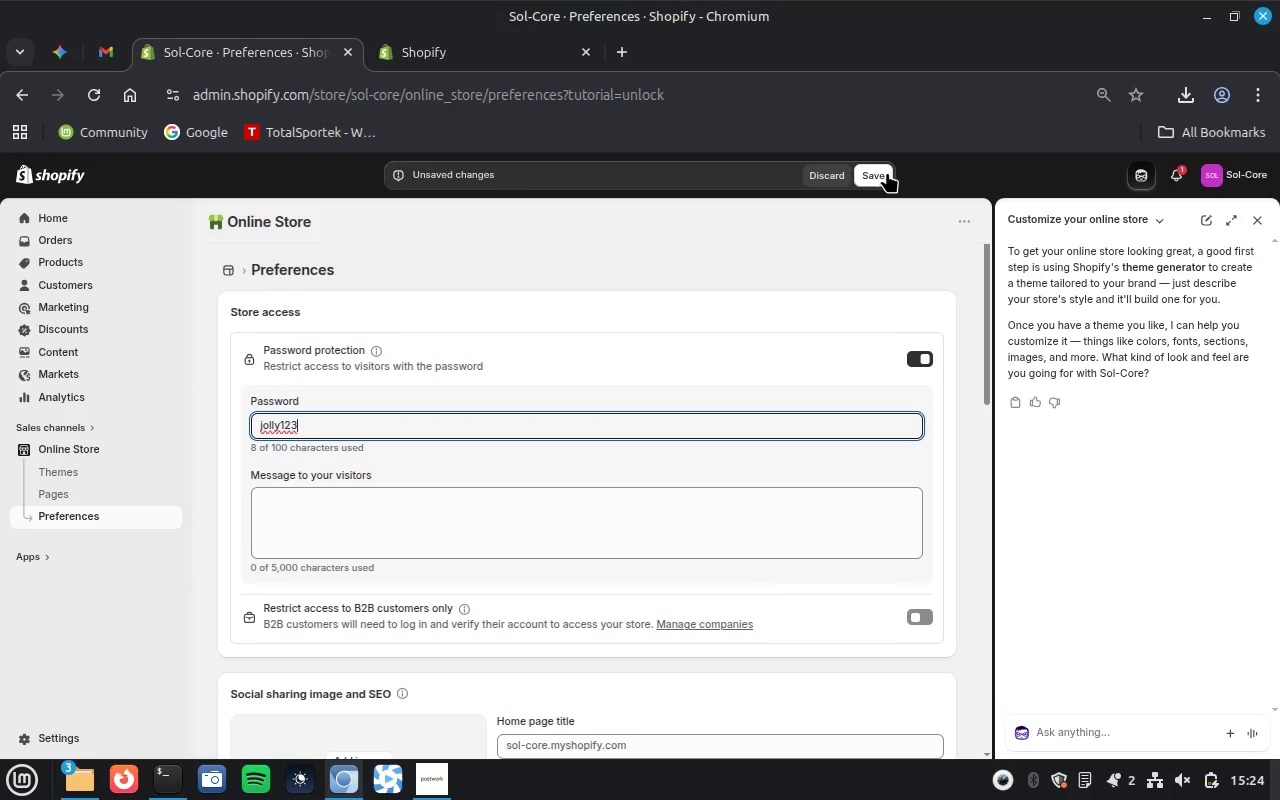 
left_click([887, 172])
 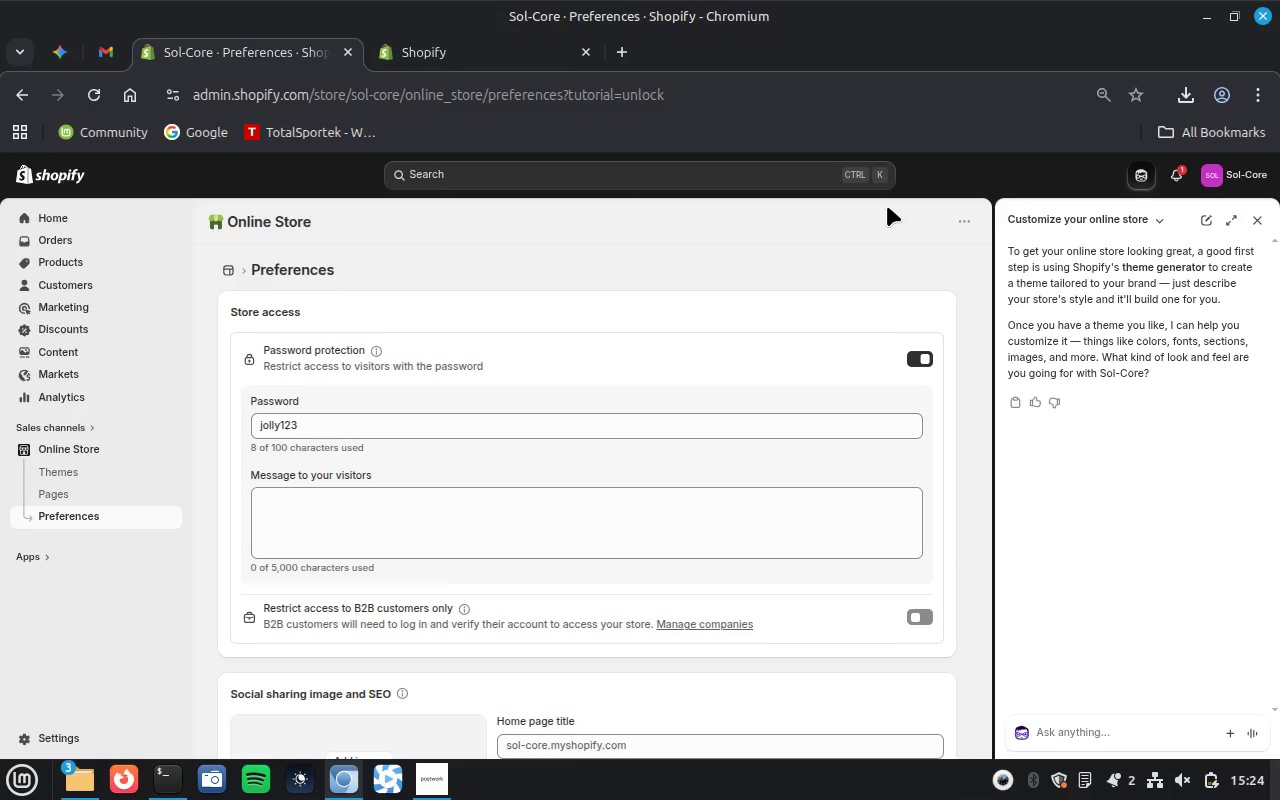 
wait(20.0)
 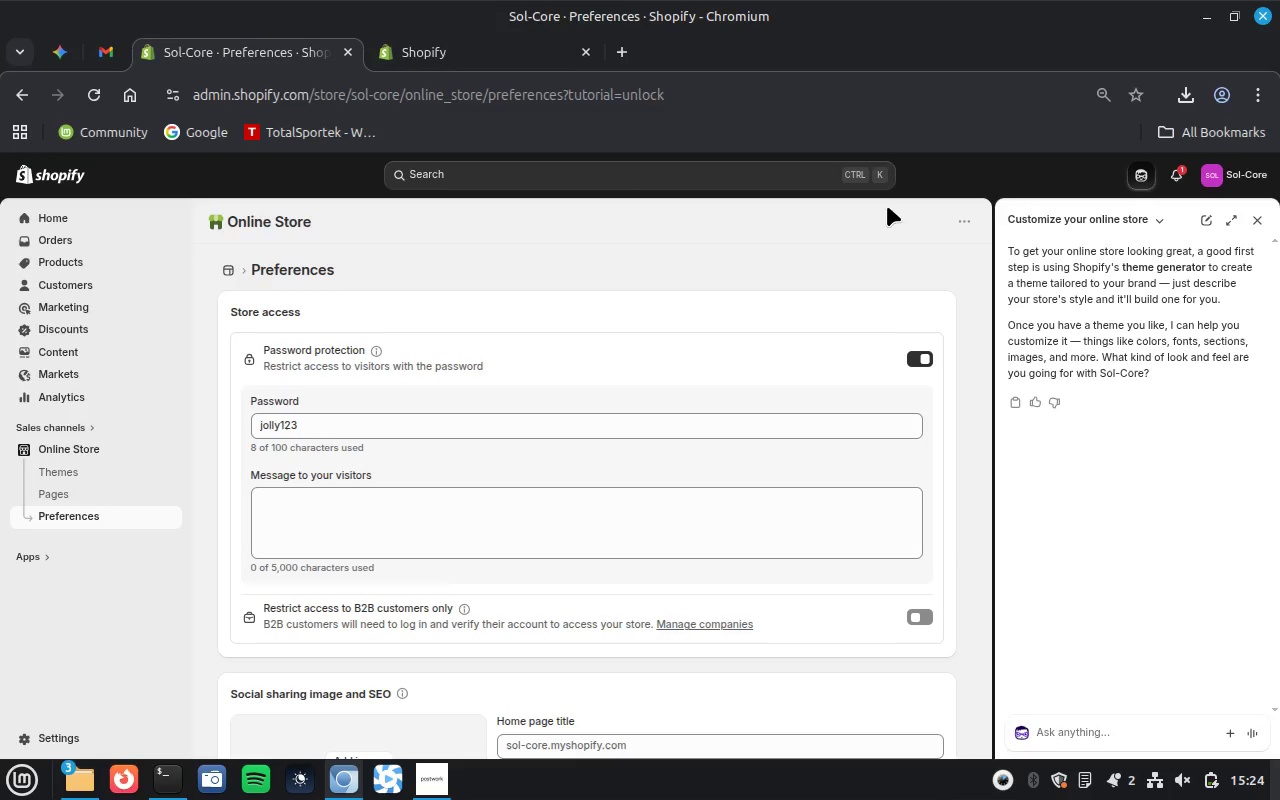 
scroll: coordinate [375, 427], scroll_direction: down, amount: 3.0
 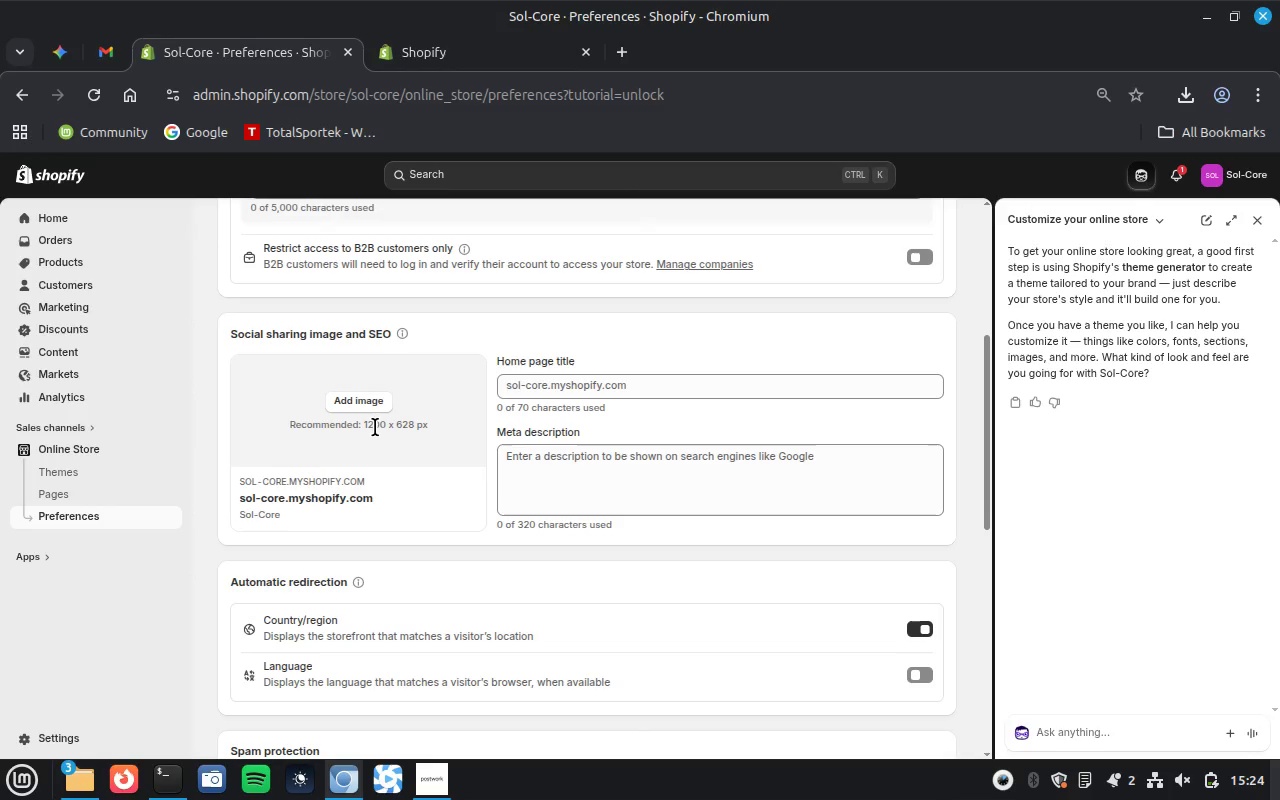 
scroll: coordinate [375, 428], scroll_direction: up, amount: 5.0
 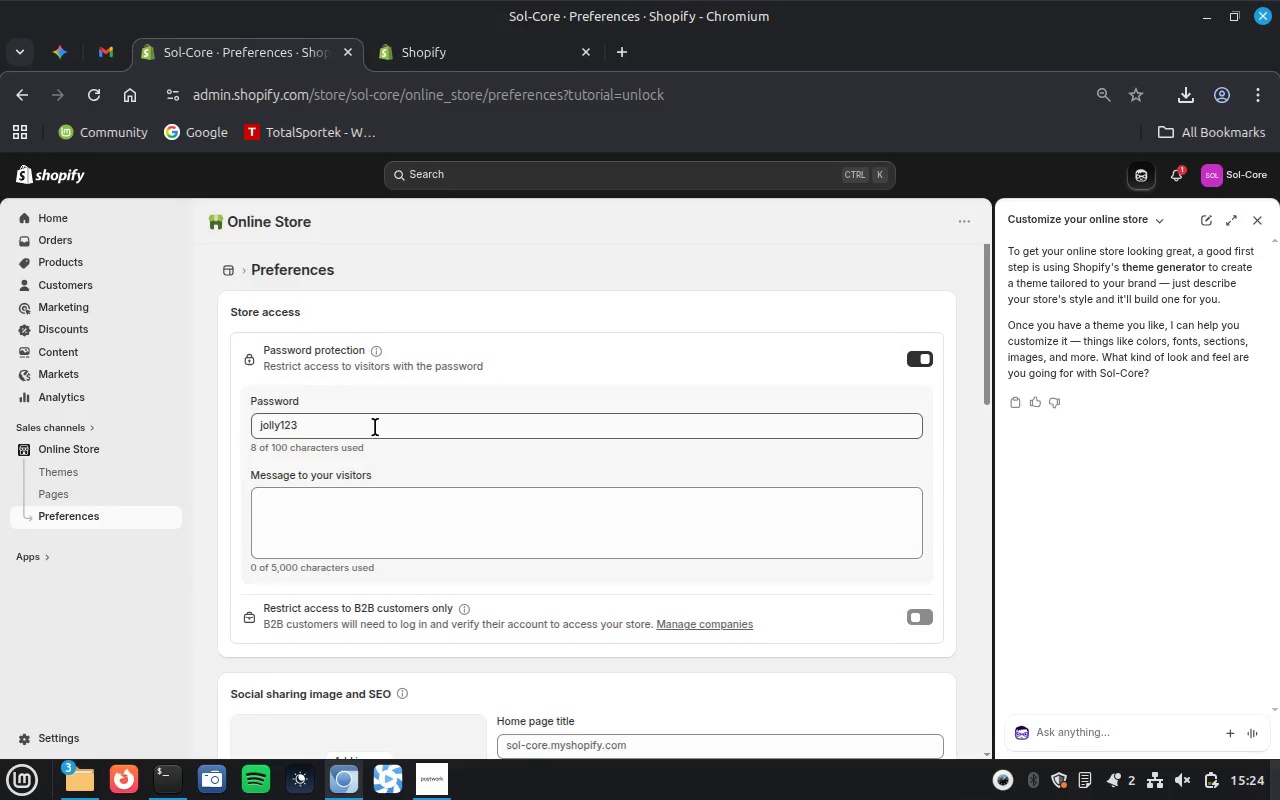 
scroll: coordinate [375, 427], scroll_direction: down, amount: 2.0
 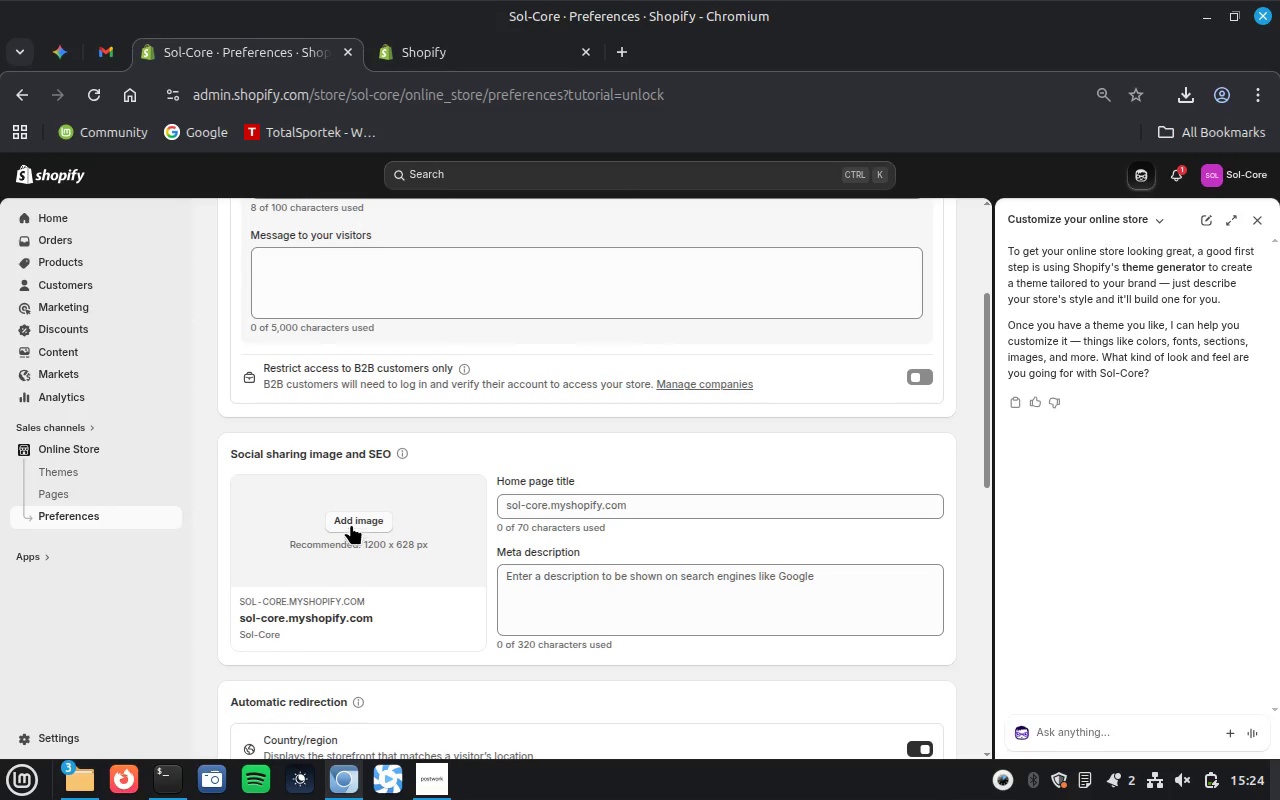 
wait(6.99)
 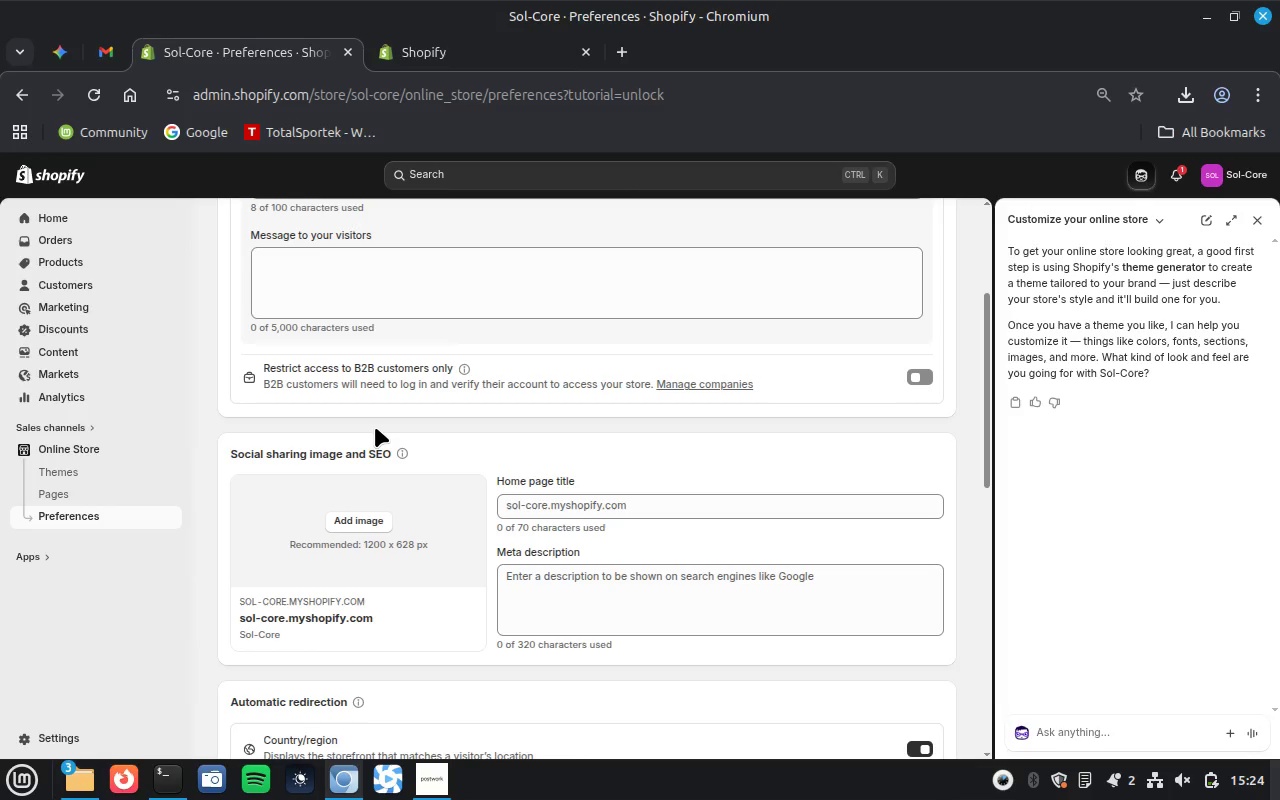 
scroll: coordinate [350, 515], scroll_direction: up, amount: 5.0
 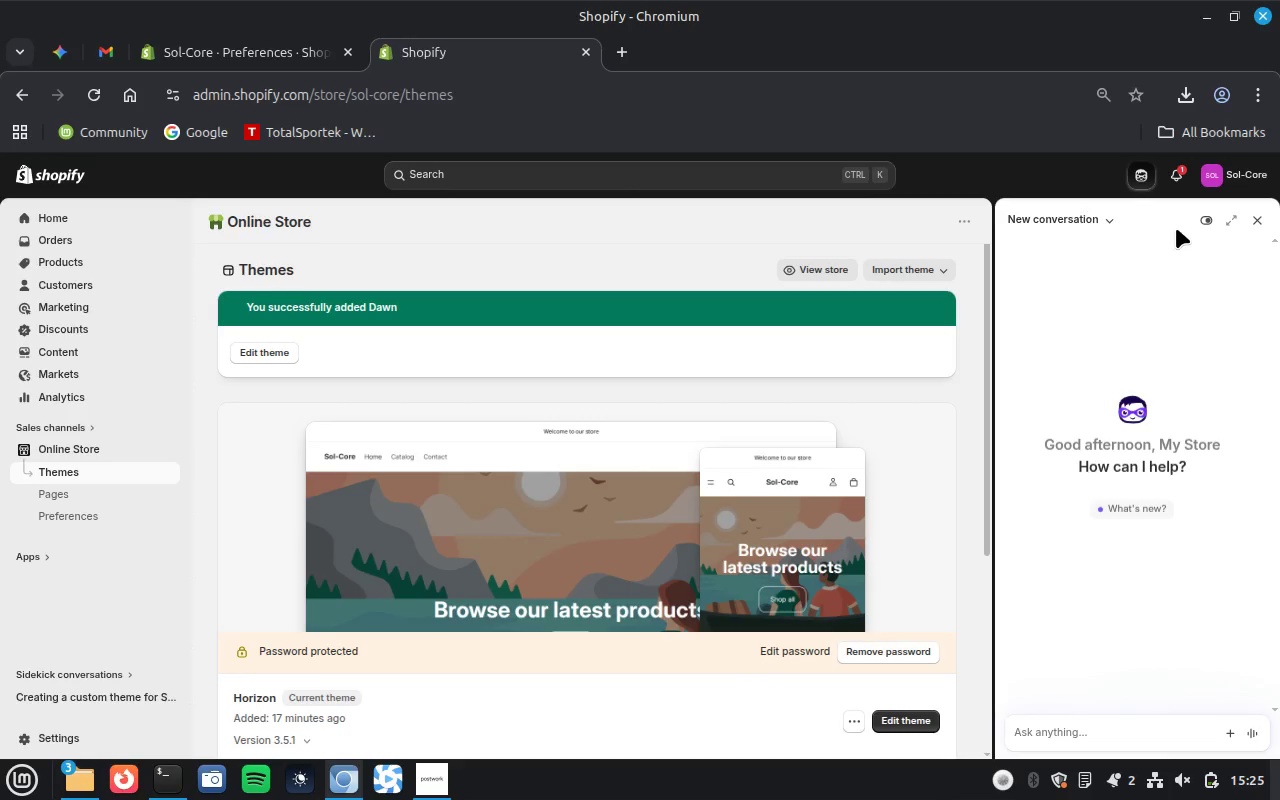 
wait(46.94)
 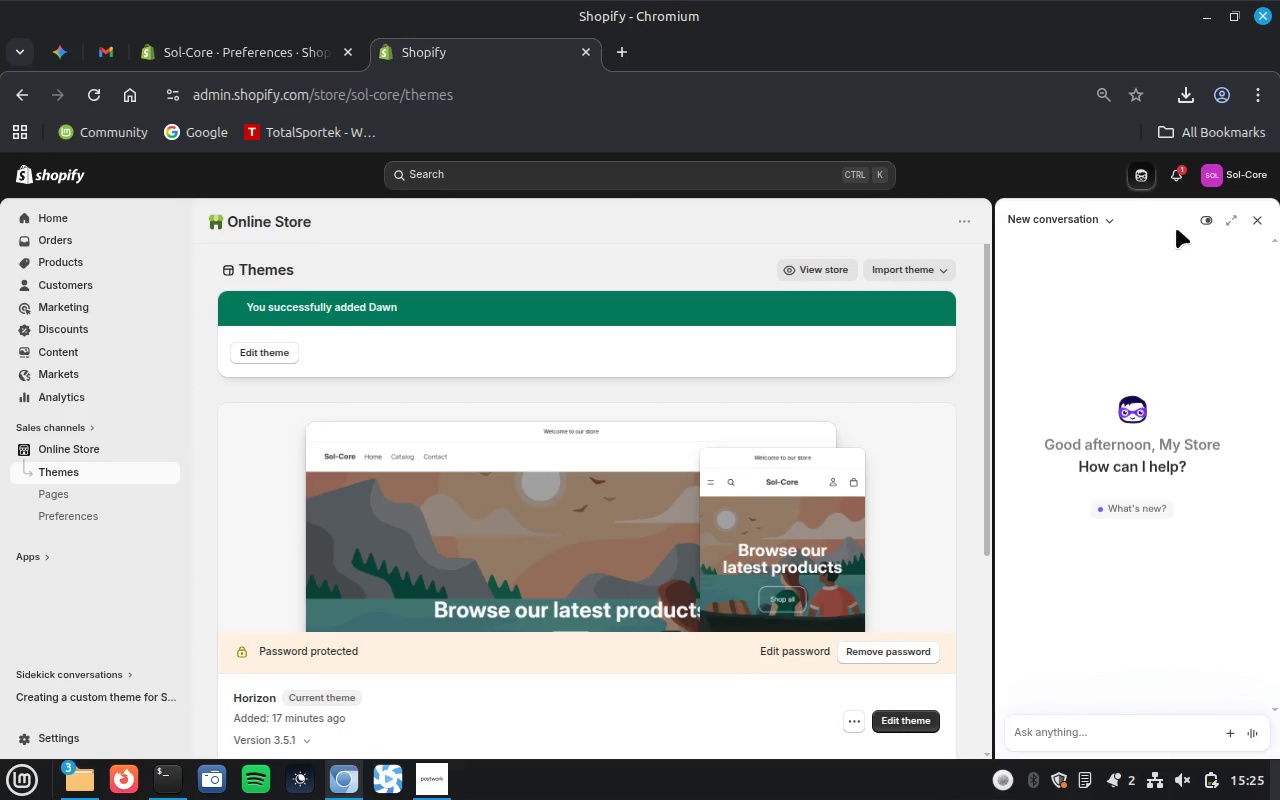 
scroll: coordinate [279, 499], scroll_direction: down, amount: 2.0
 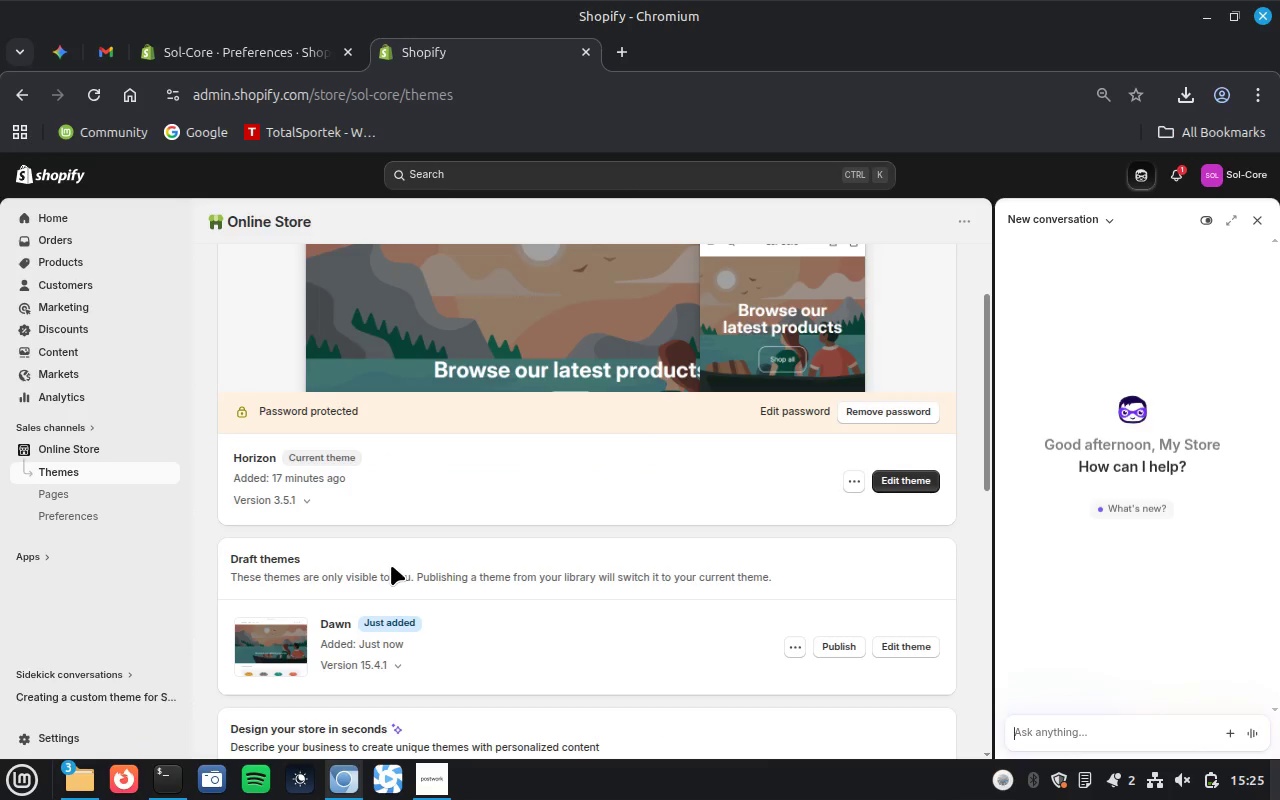 
wait(11.64)
 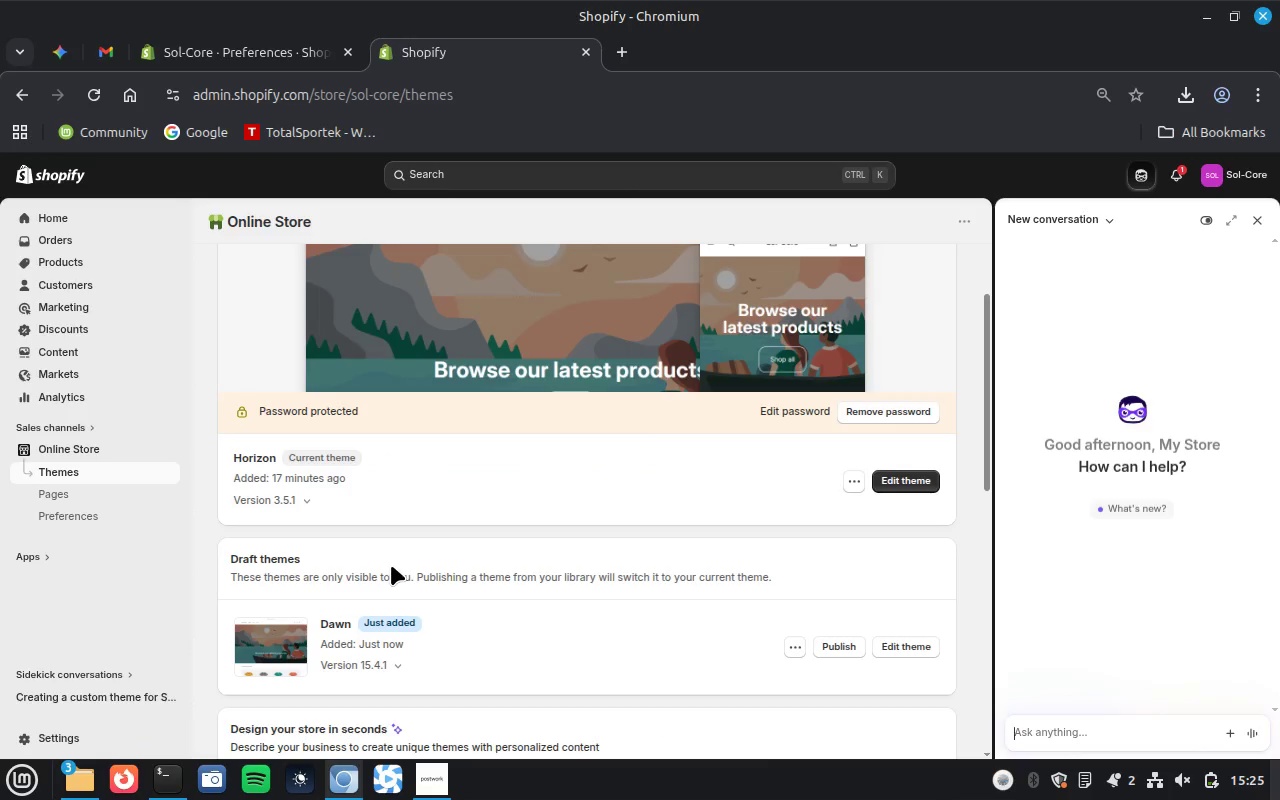 
scroll: coordinate [444, 564], scroll_direction: down, amount: 3.0
 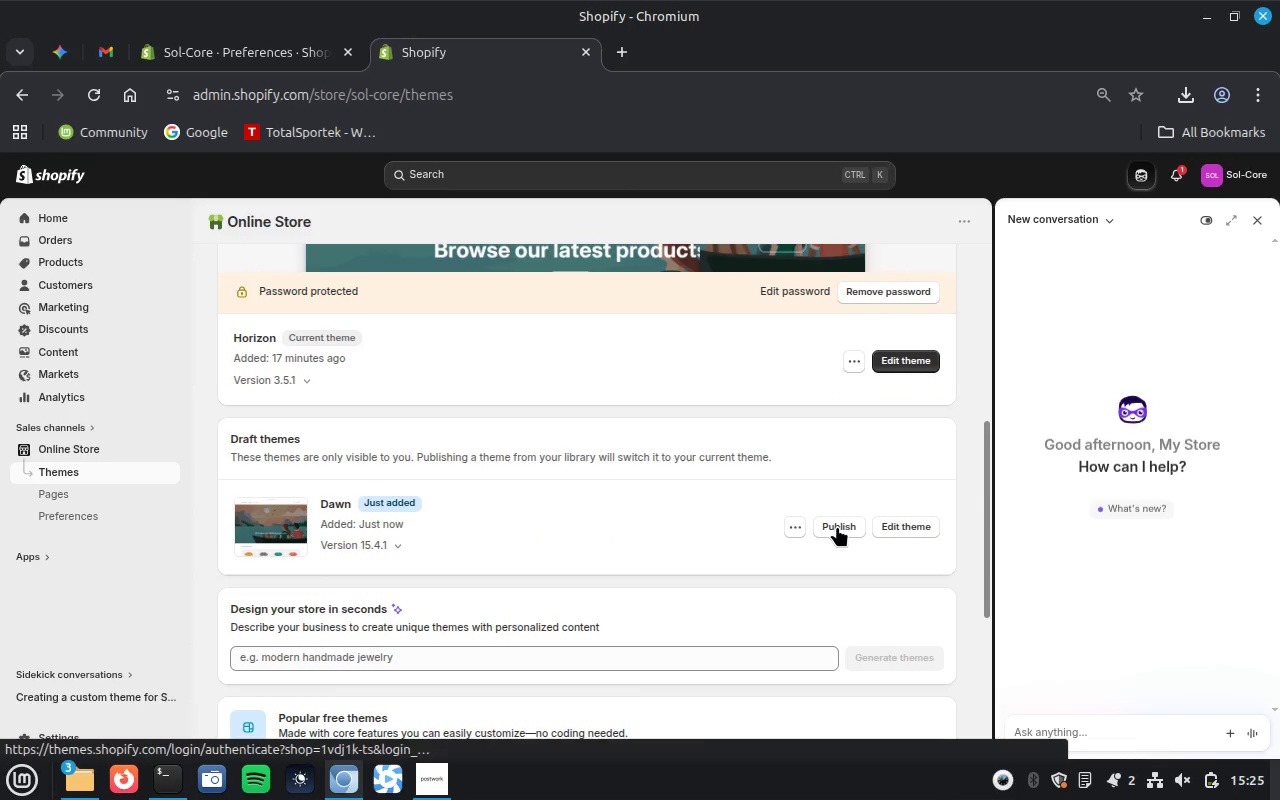 
left_click([837, 526])
 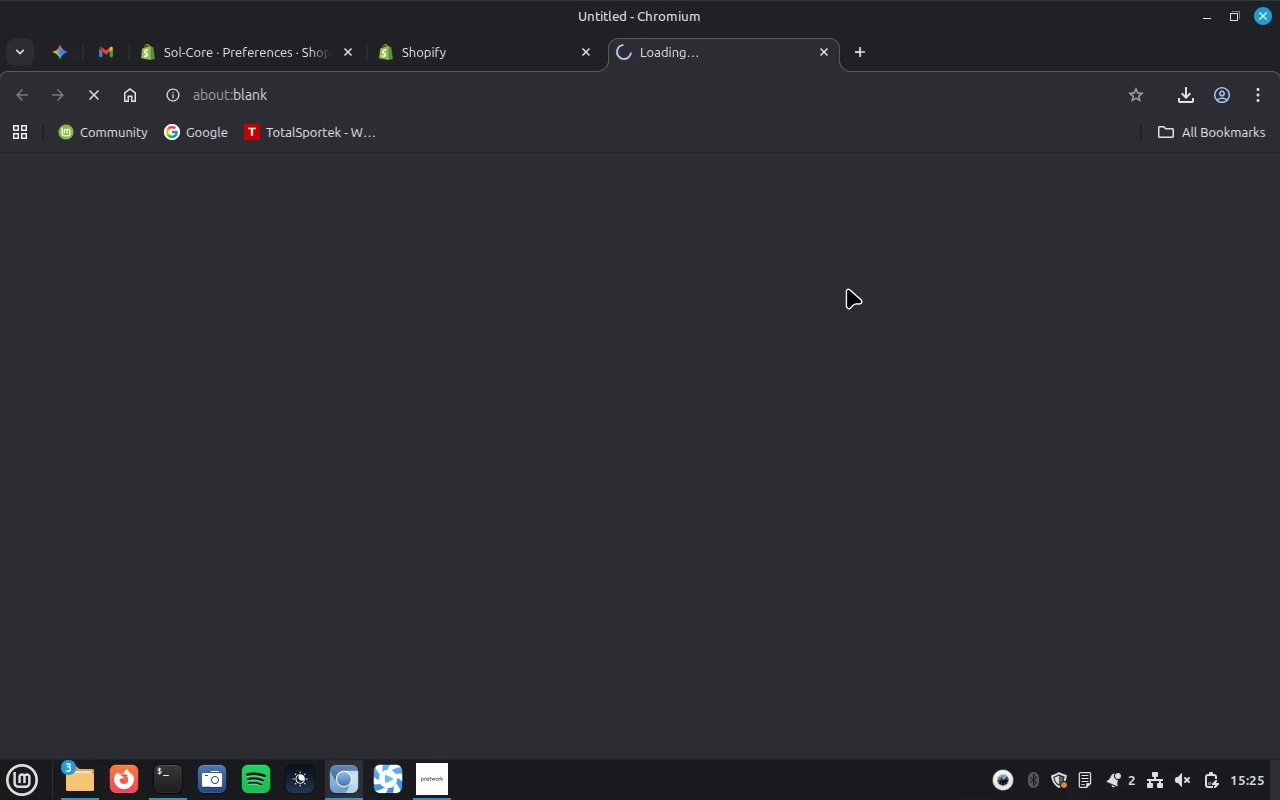 
left_click([828, 49])
 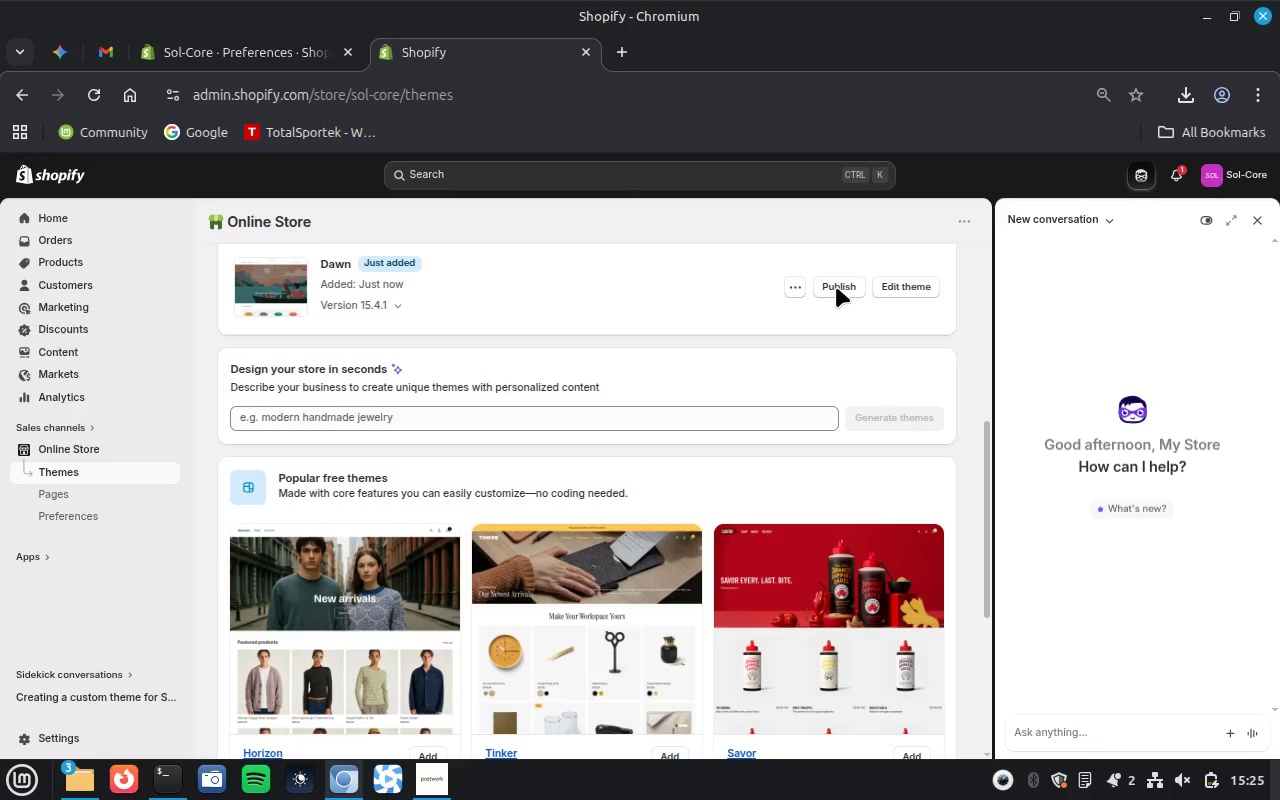 
left_click([836, 287])
 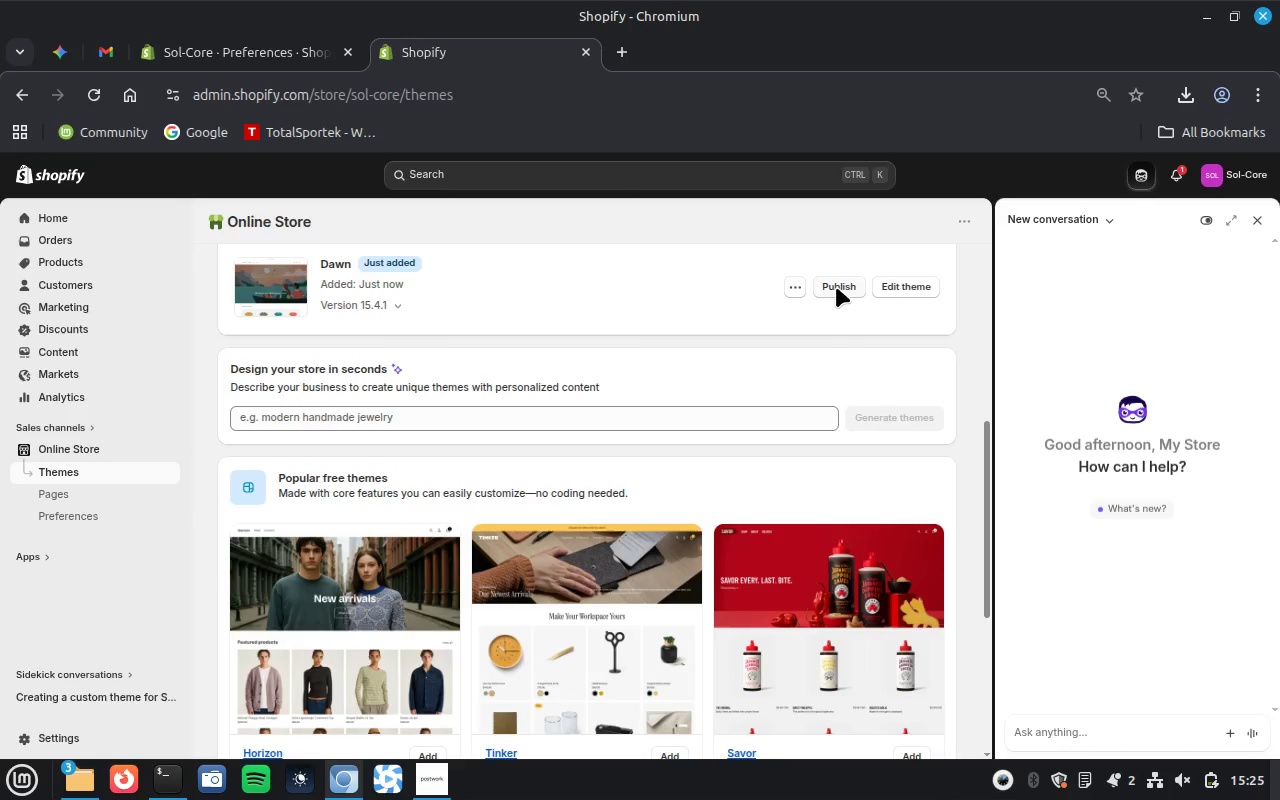 
scroll: coordinate [801, 362], scroll_direction: up, amount: 2.0
 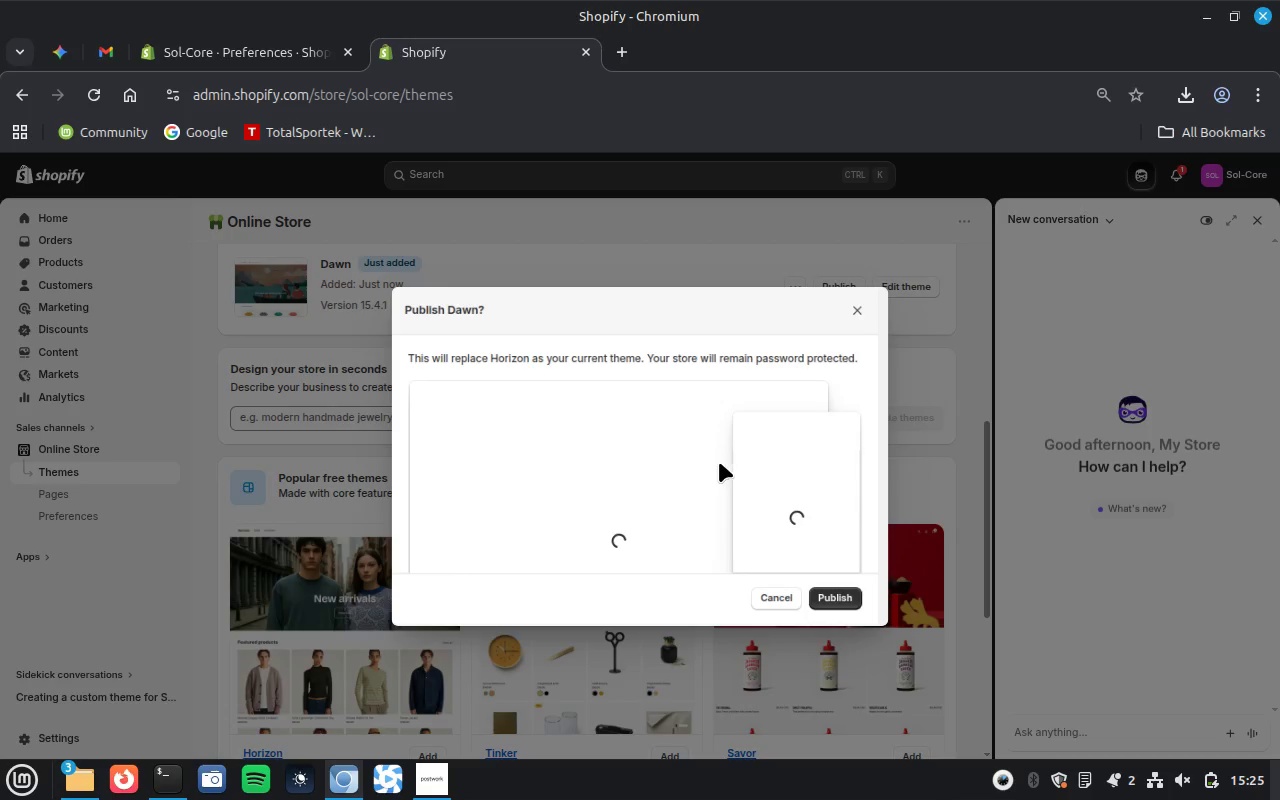 
mouse_move([717, 497])
 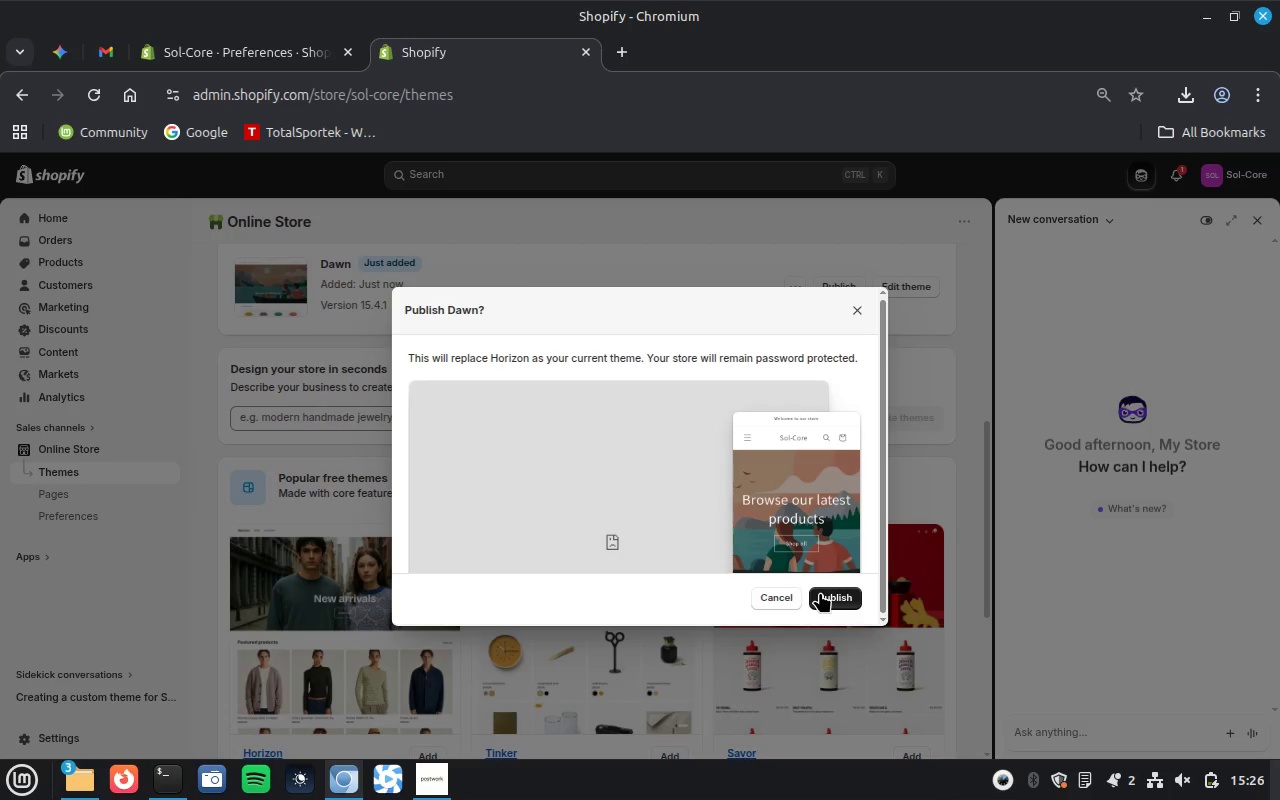 
left_click([820, 592])
 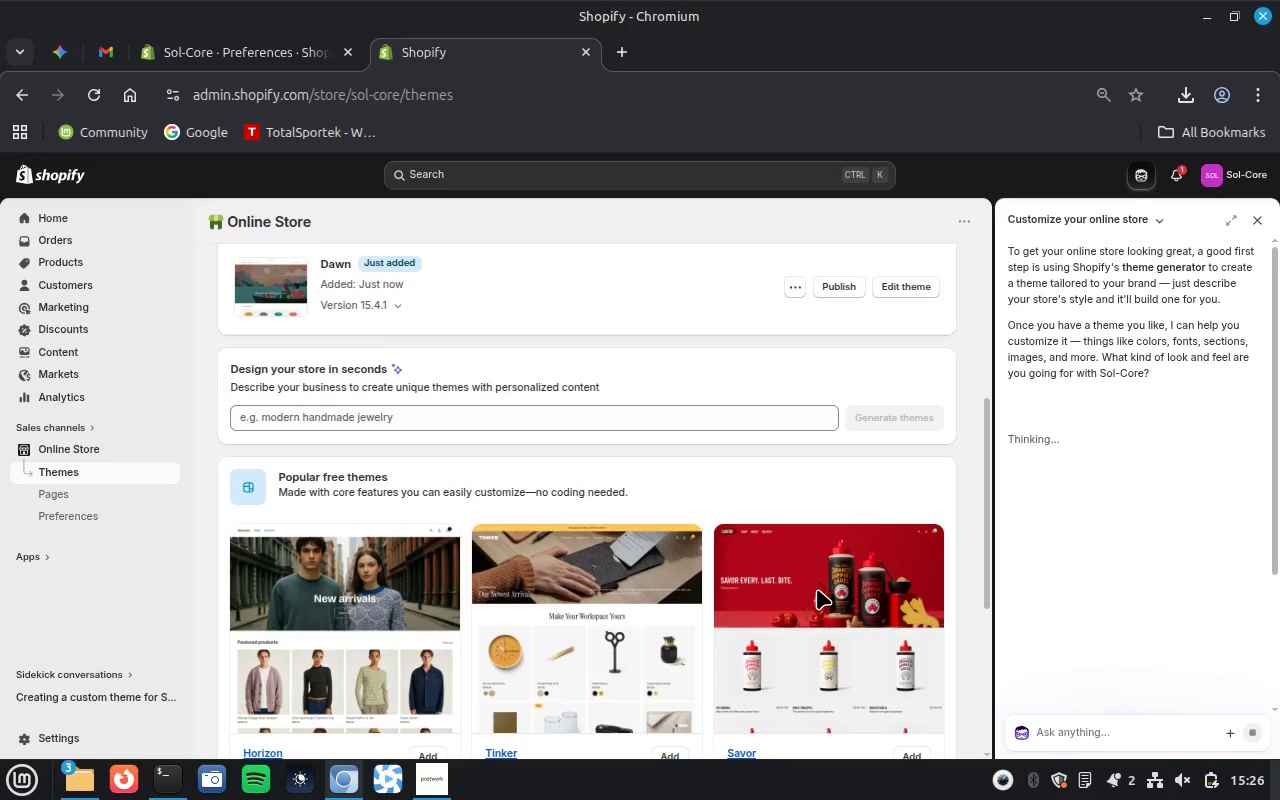 
wait(18.0)
 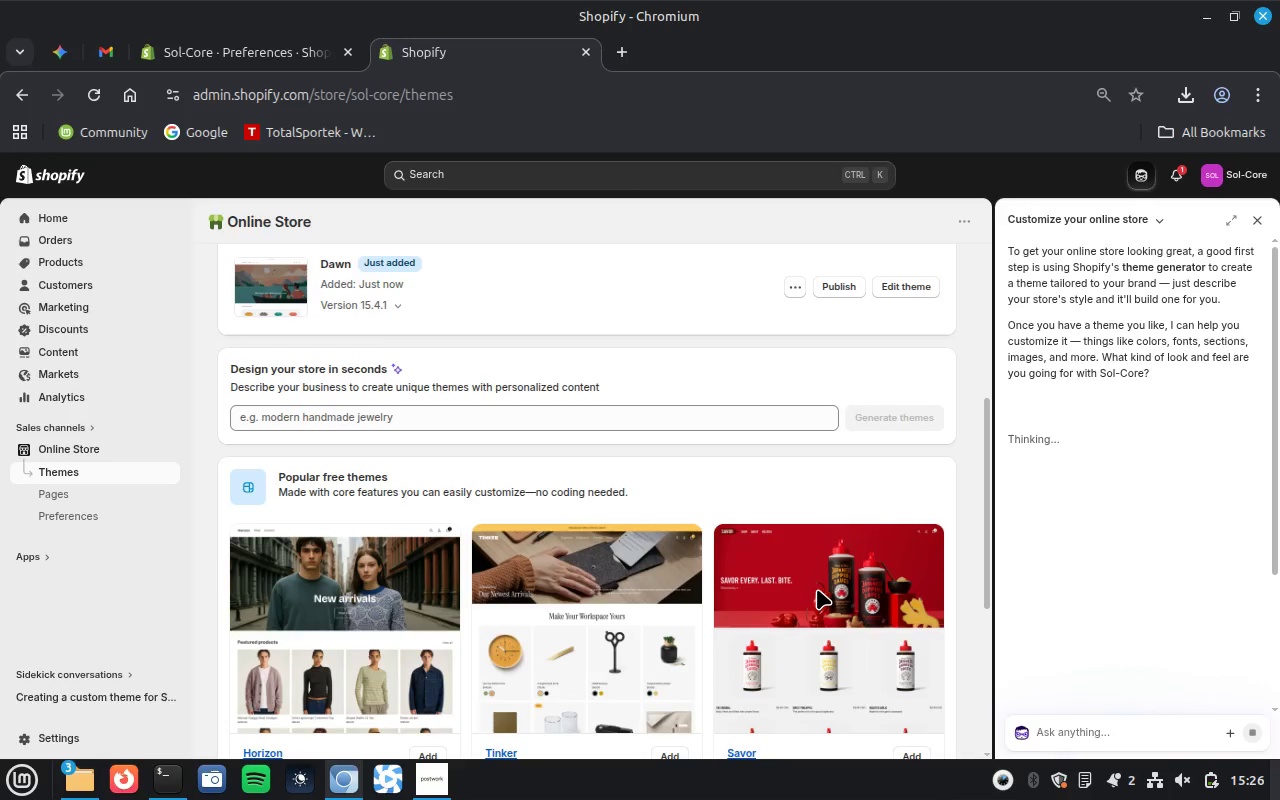 
scroll: coordinate [592, 364], scroll_direction: up, amount: 6.0
 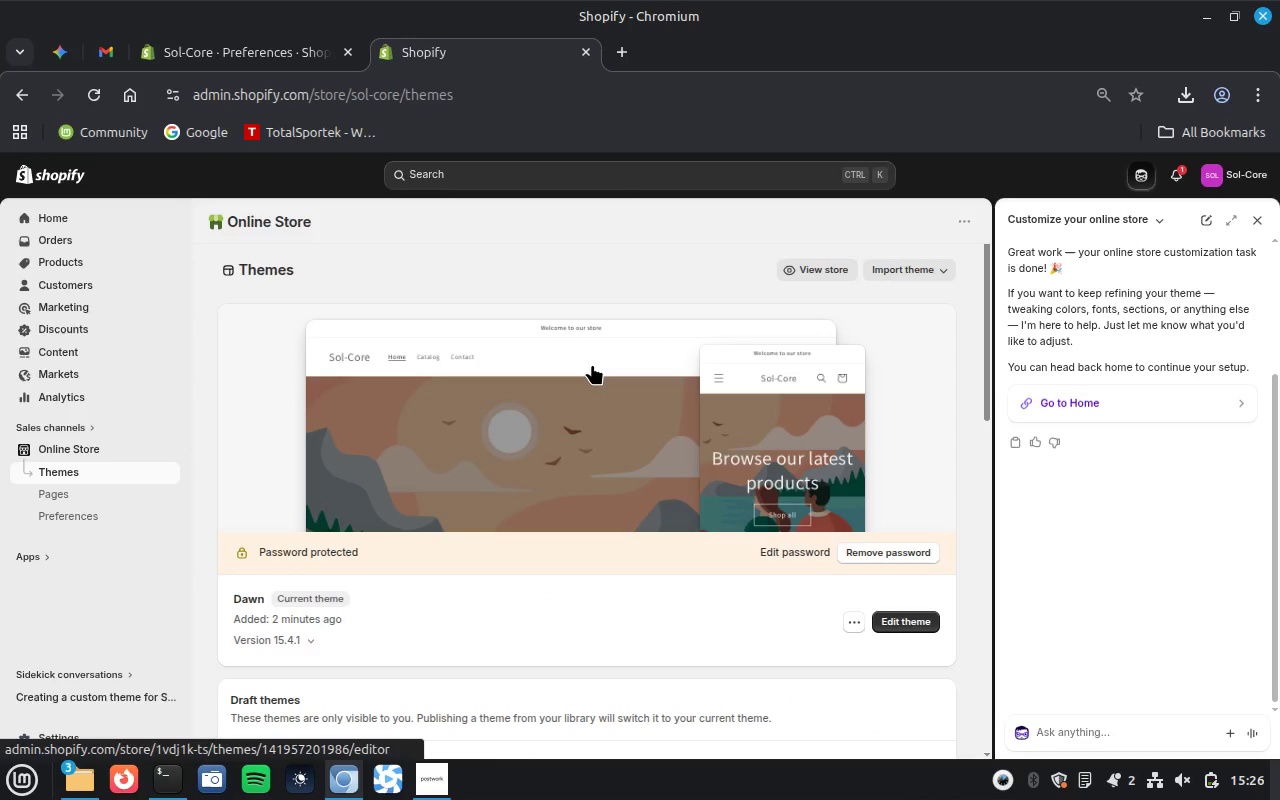 
scroll: coordinate [762, 671], scroll_direction: down, amount: 2.0
 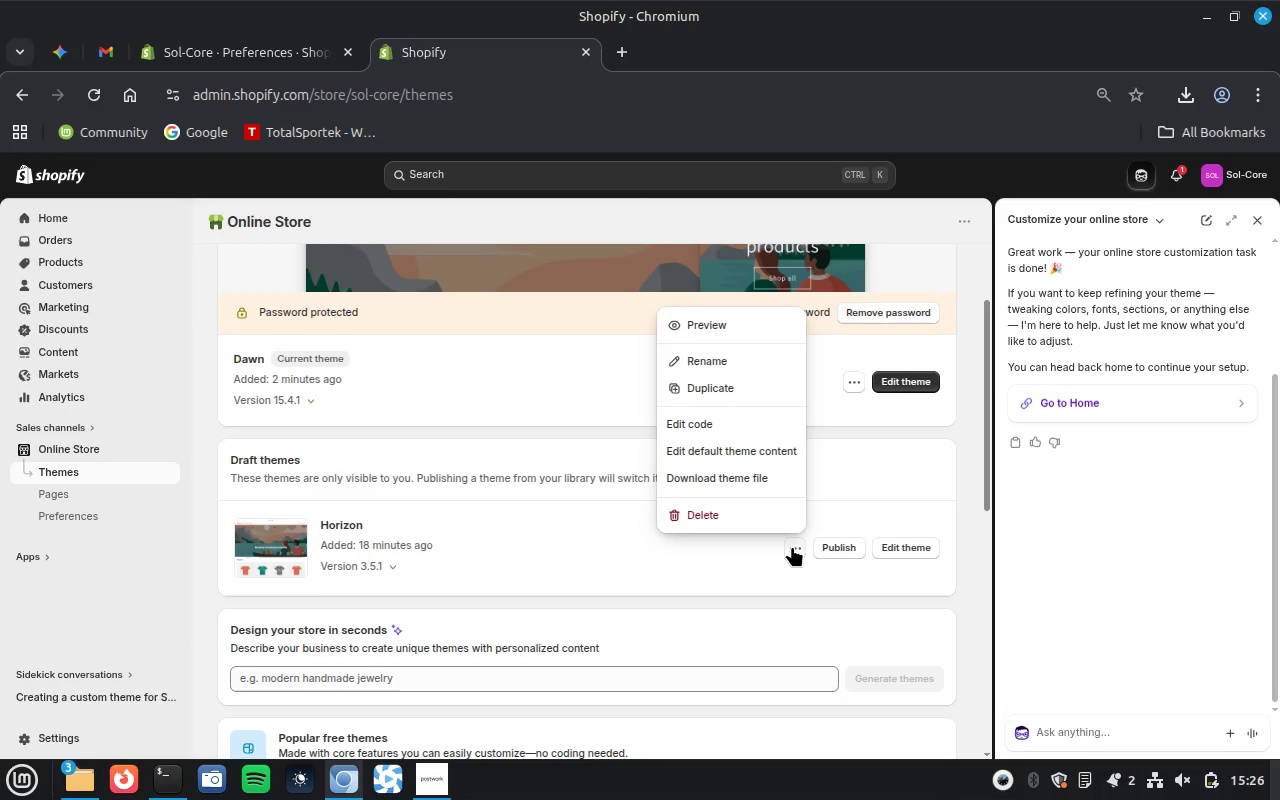 
wait(10.07)
 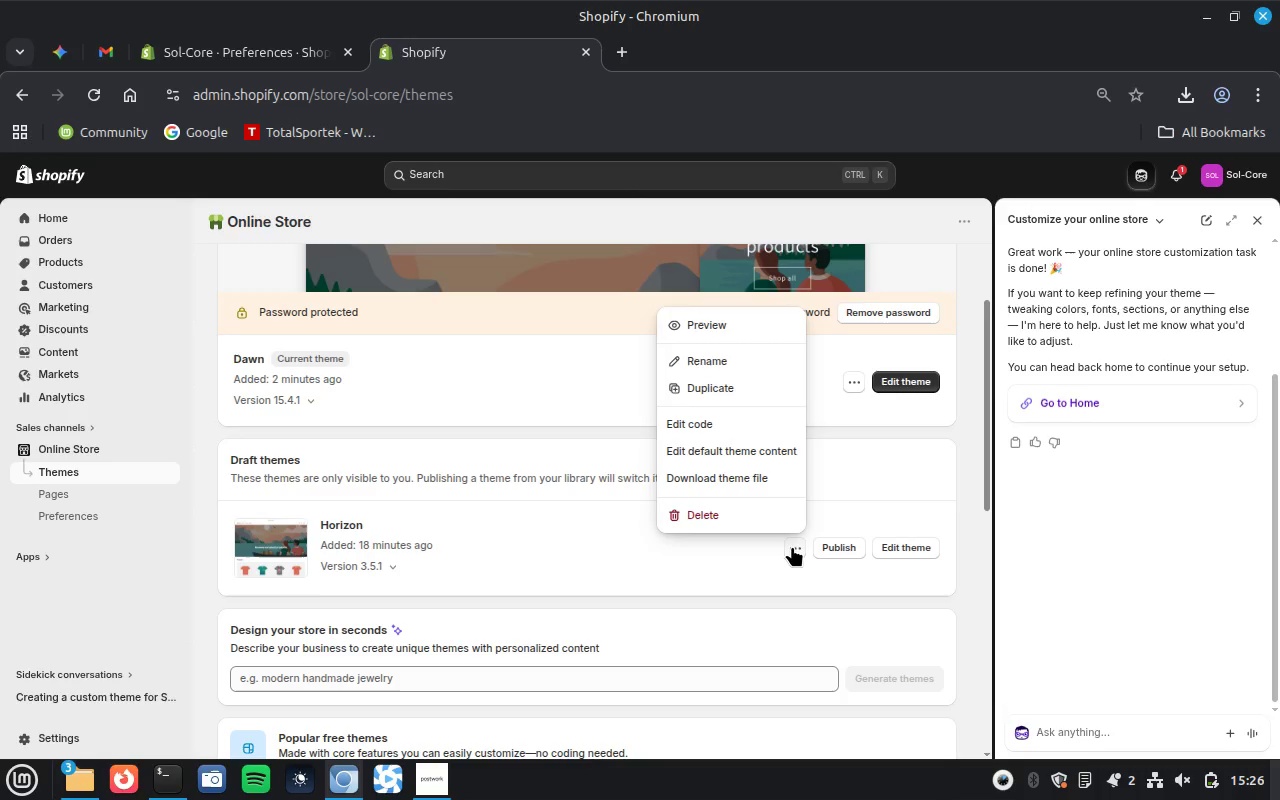 
left_click([694, 510])
 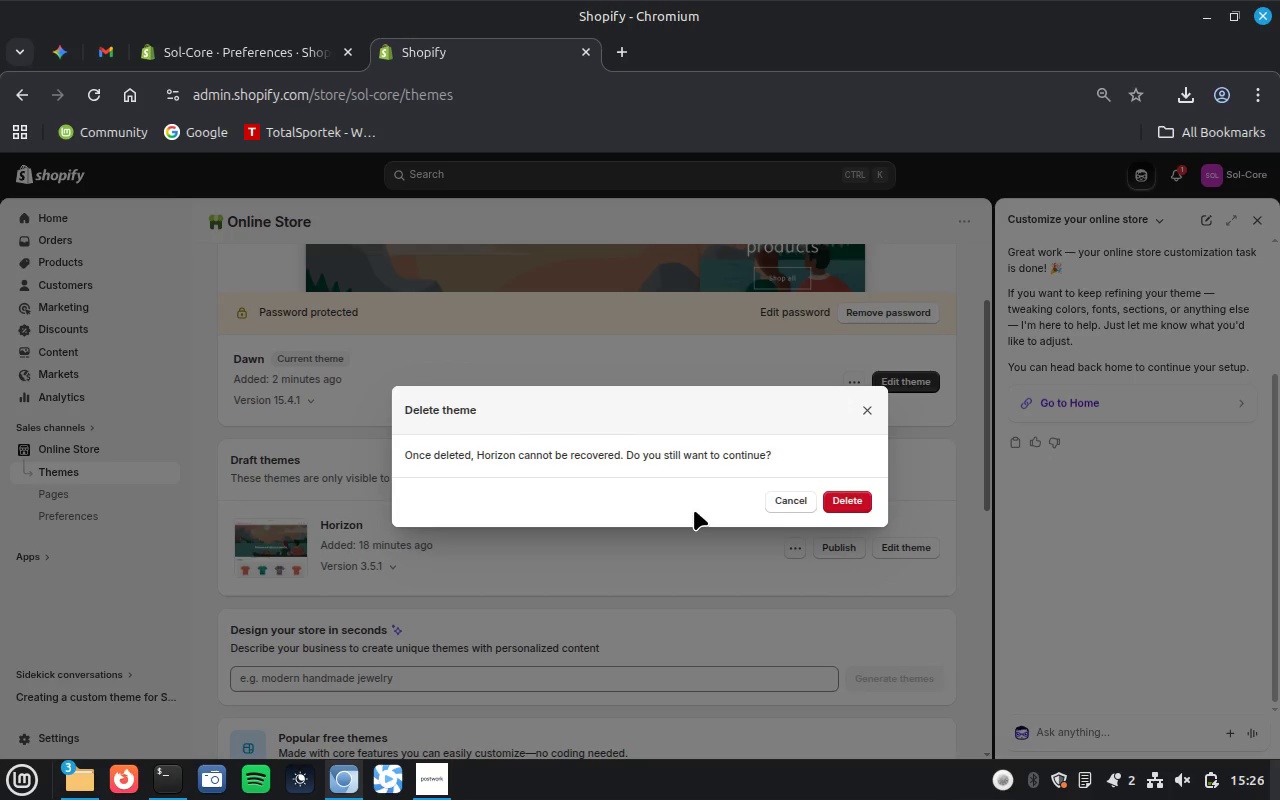 
wait(15.5)
 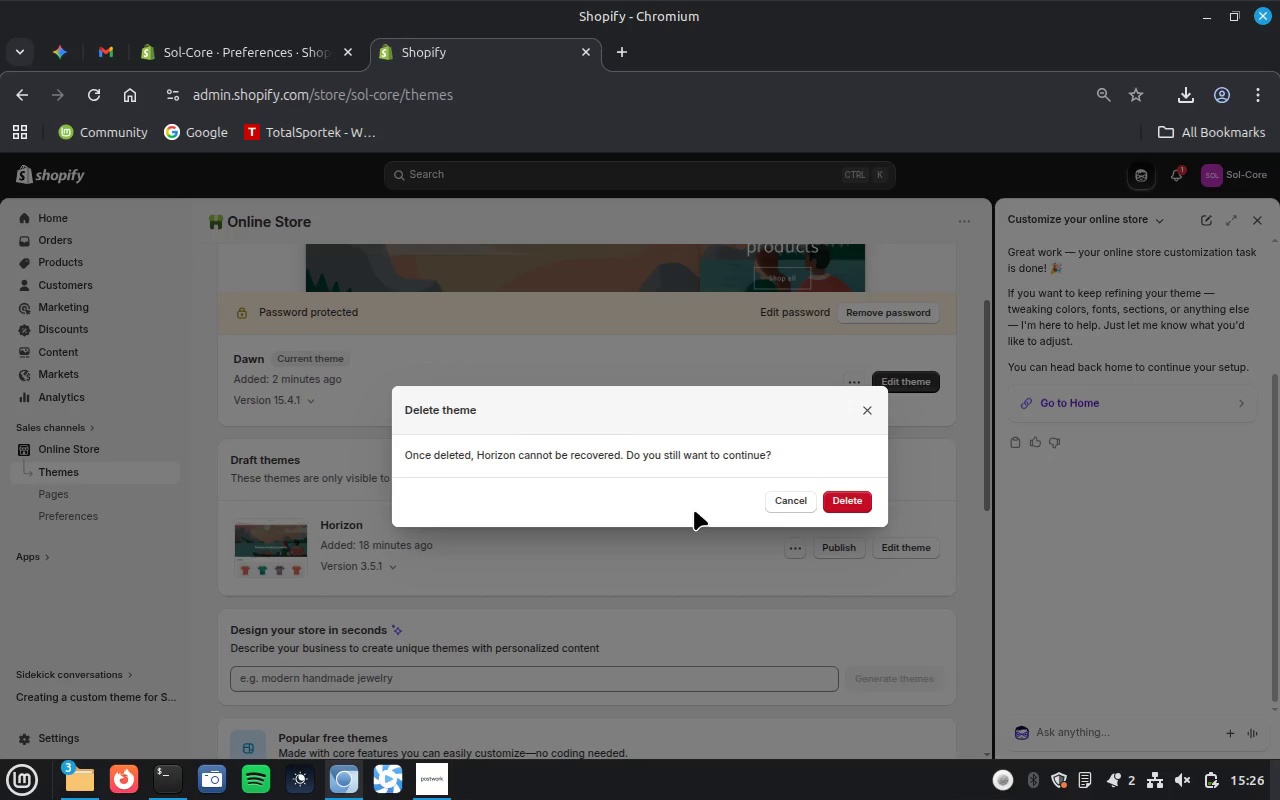 
left_click([848, 500])
 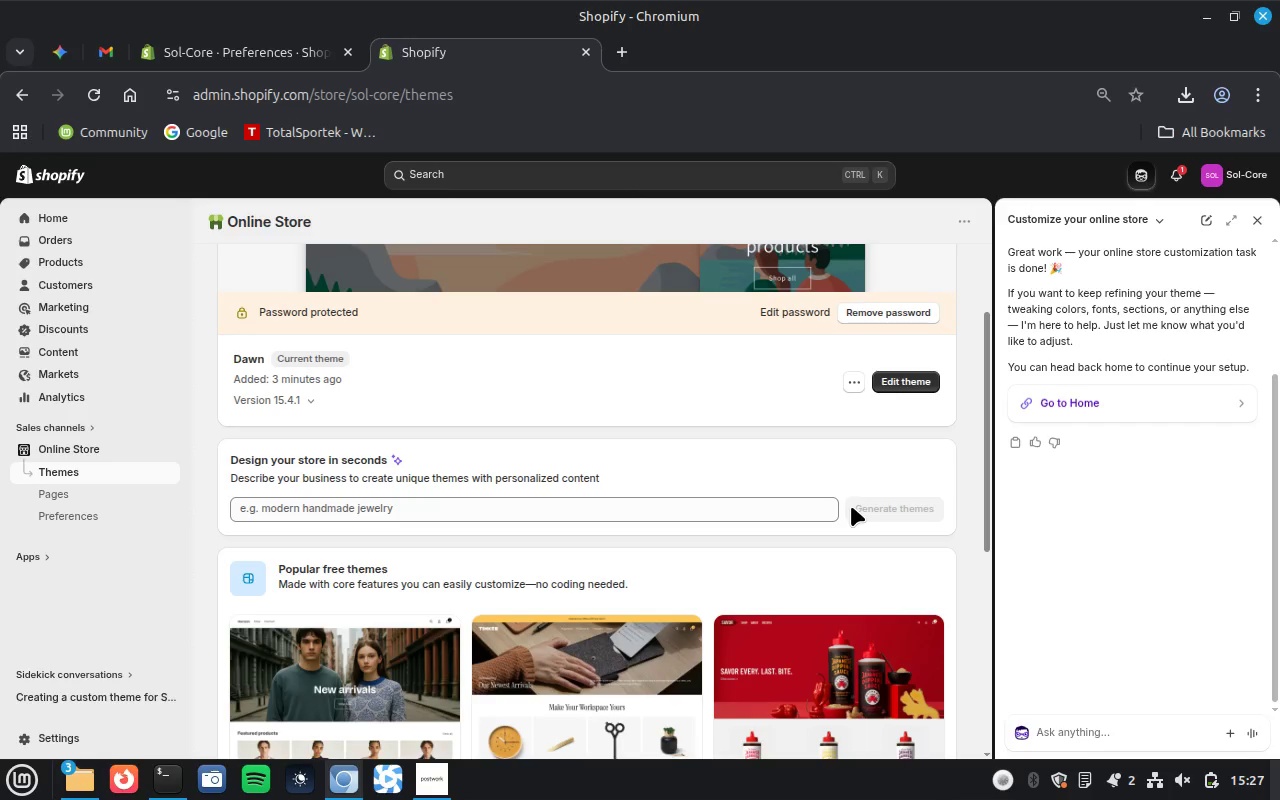 
wait(29.38)
 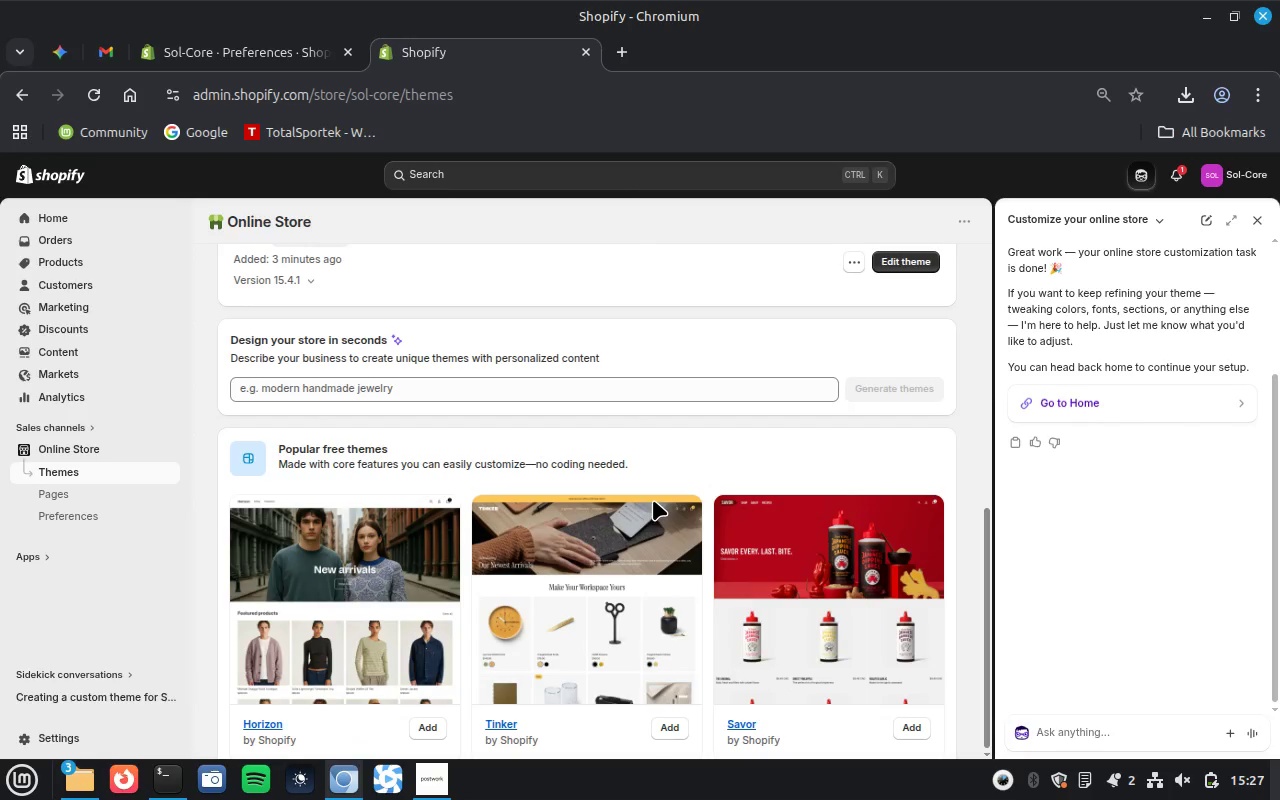 
mouse_move([653, 500])
 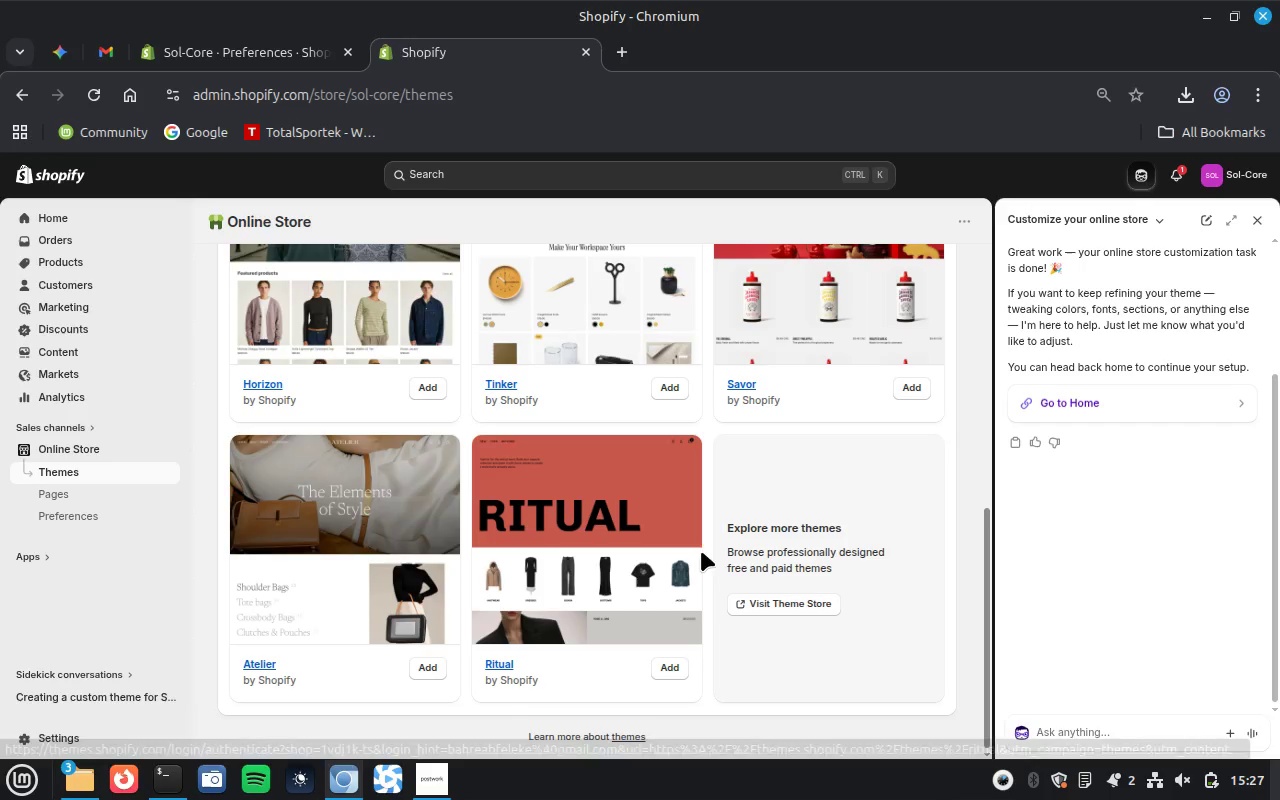 
scroll: coordinate [633, 466], scroll_direction: down, amount: 5.0
 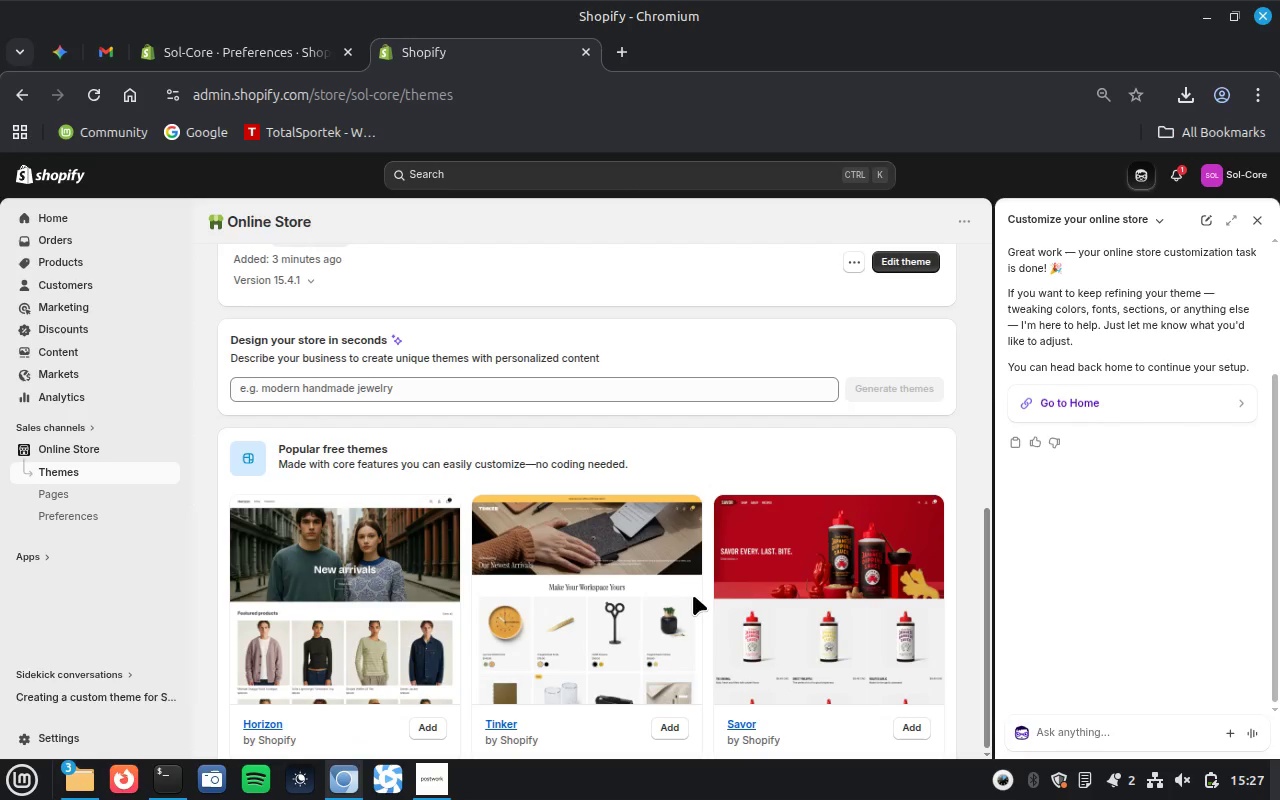 
wait(7.88)
 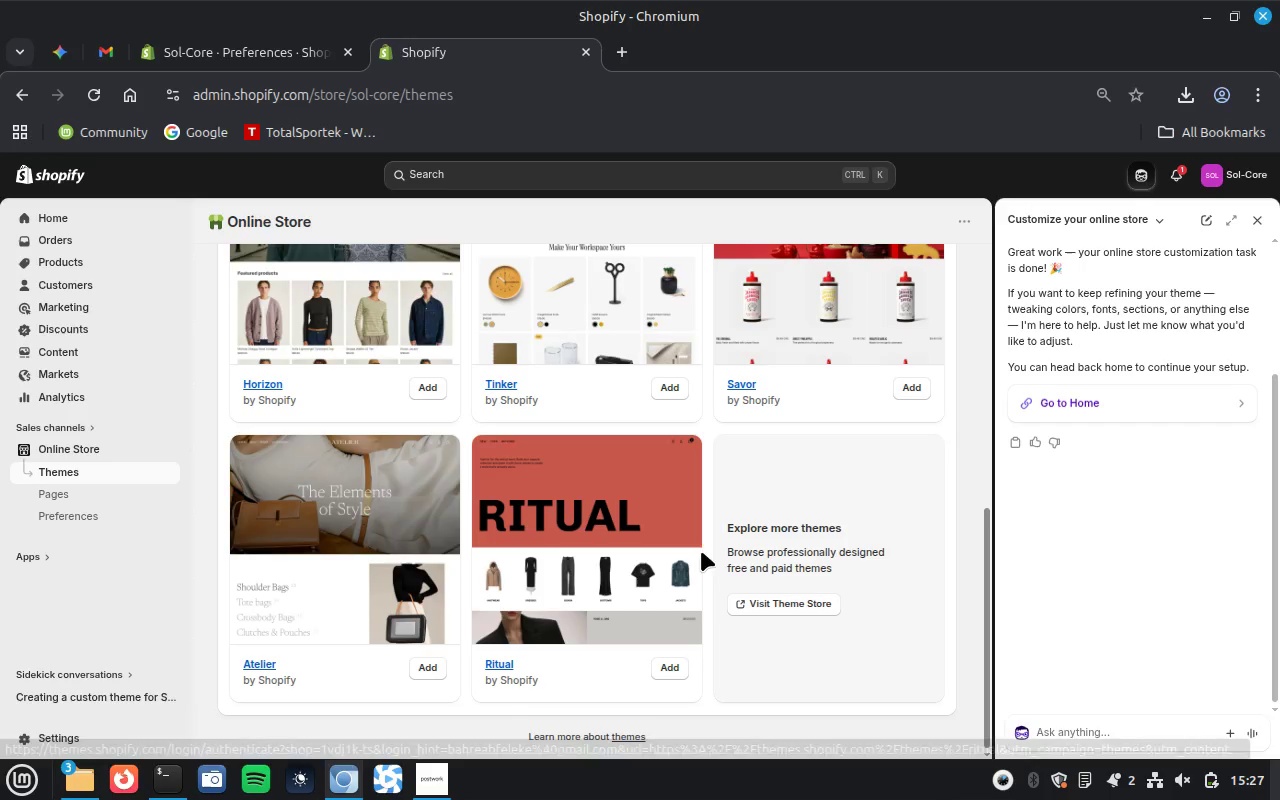 
scroll: coordinate [750, 512], scroll_direction: up, amount: 6.0
 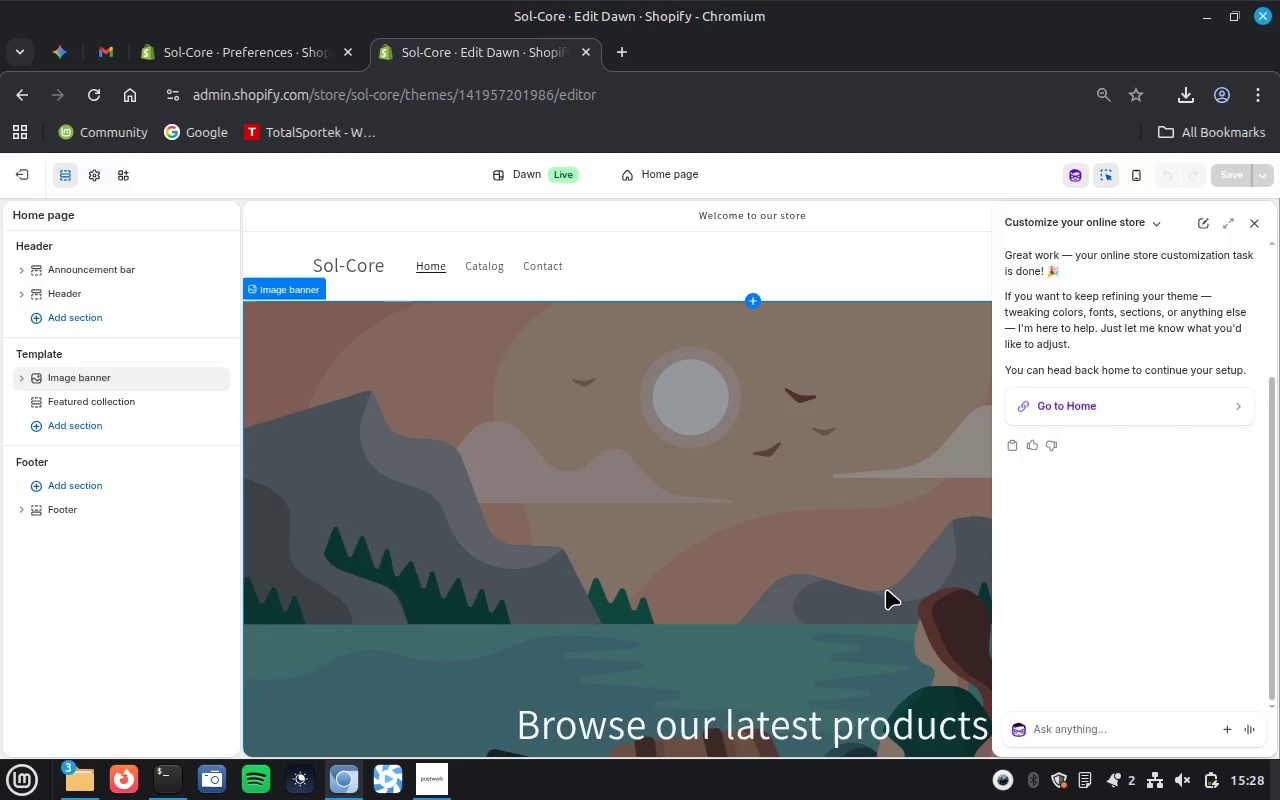 
wait(41.52)
 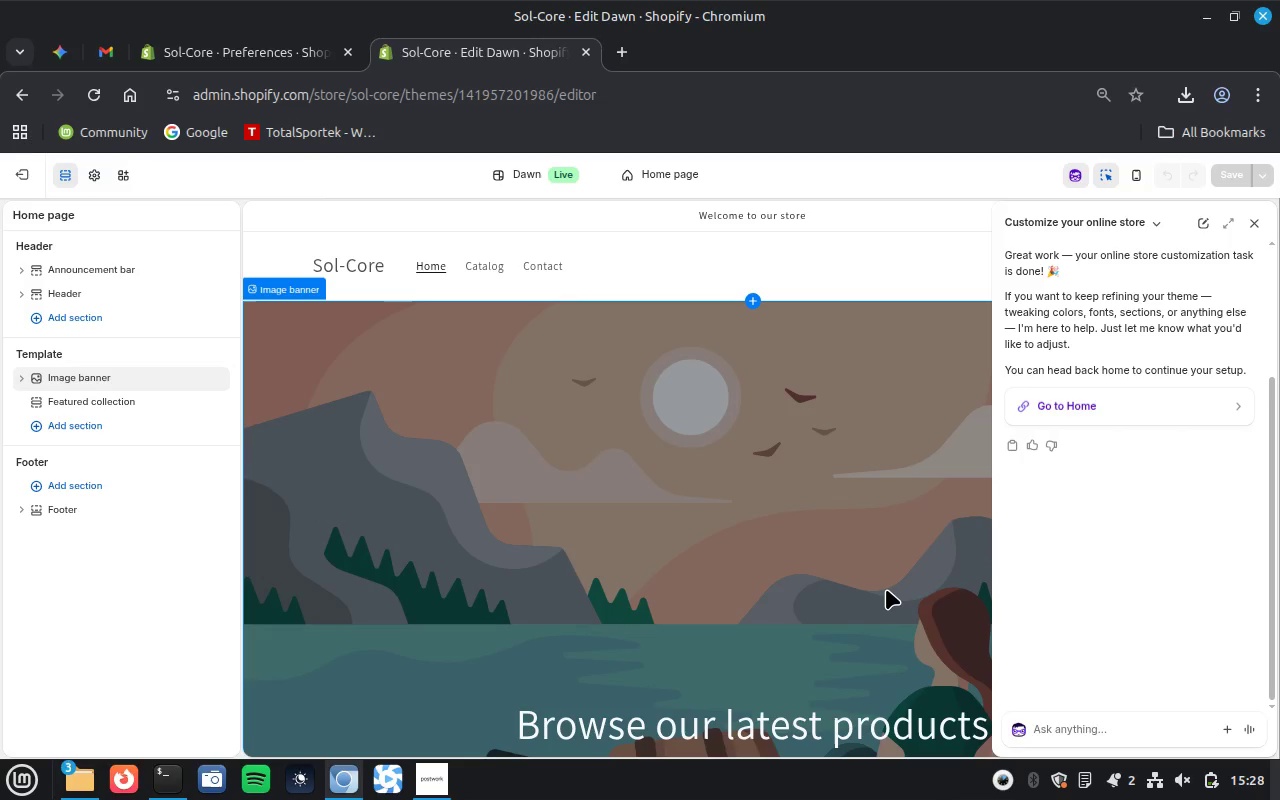 
scroll: coordinate [605, 615], scroll_direction: down, amount: 7.0
 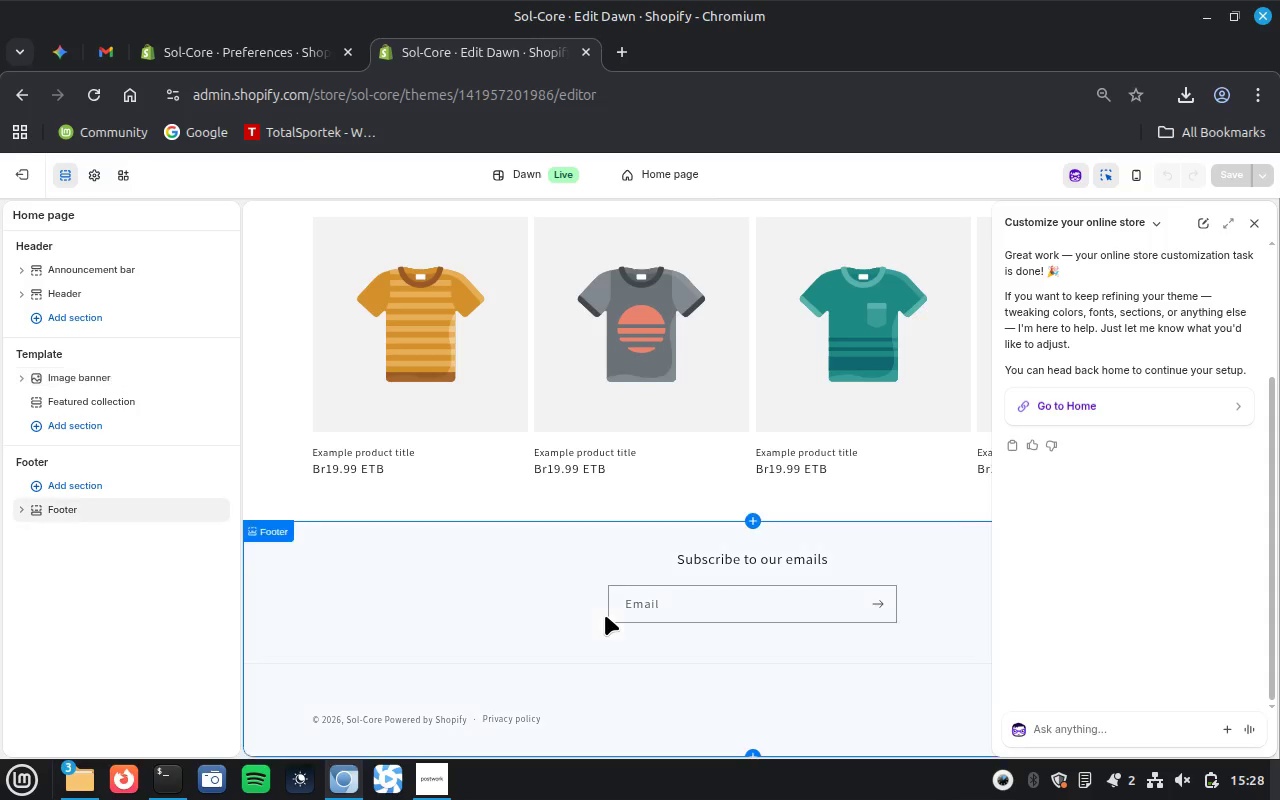 
double_click([790, 469])
 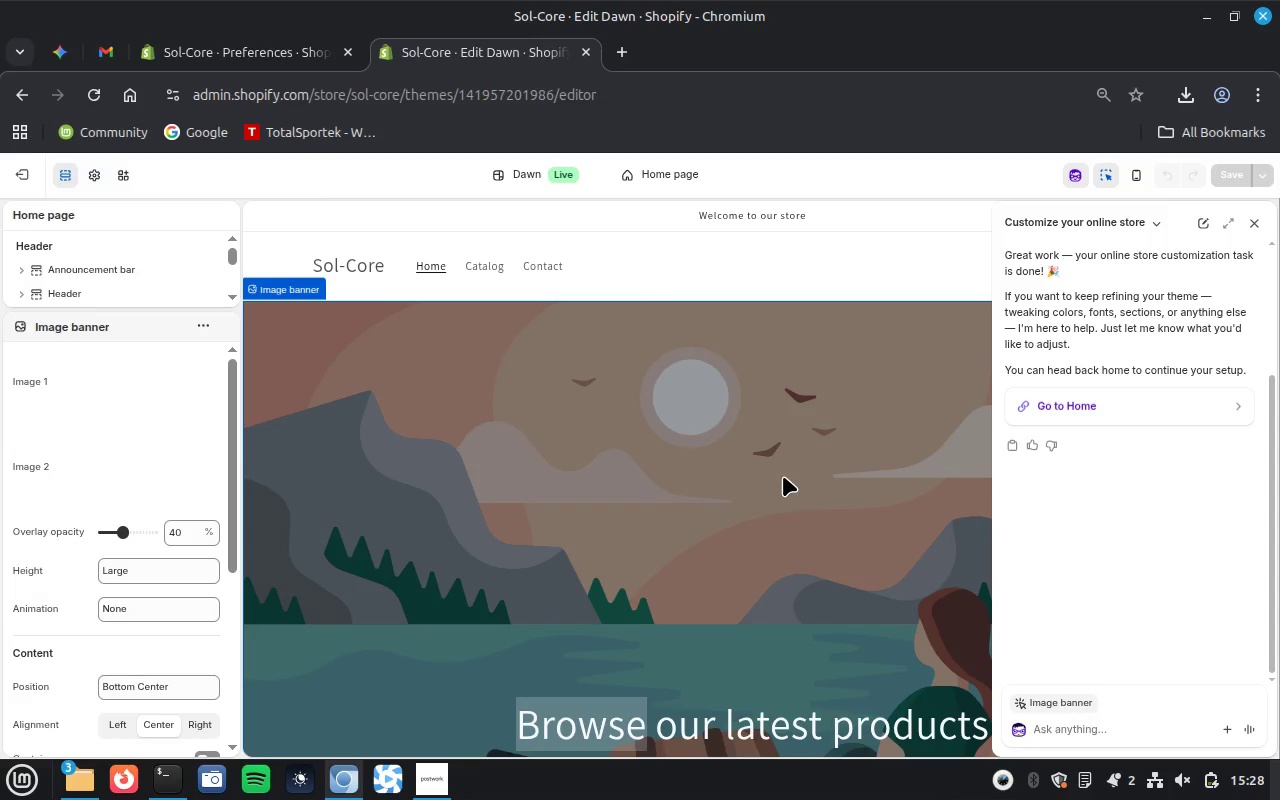 
scroll: coordinate [791, 472], scroll_direction: up, amount: 9.0
 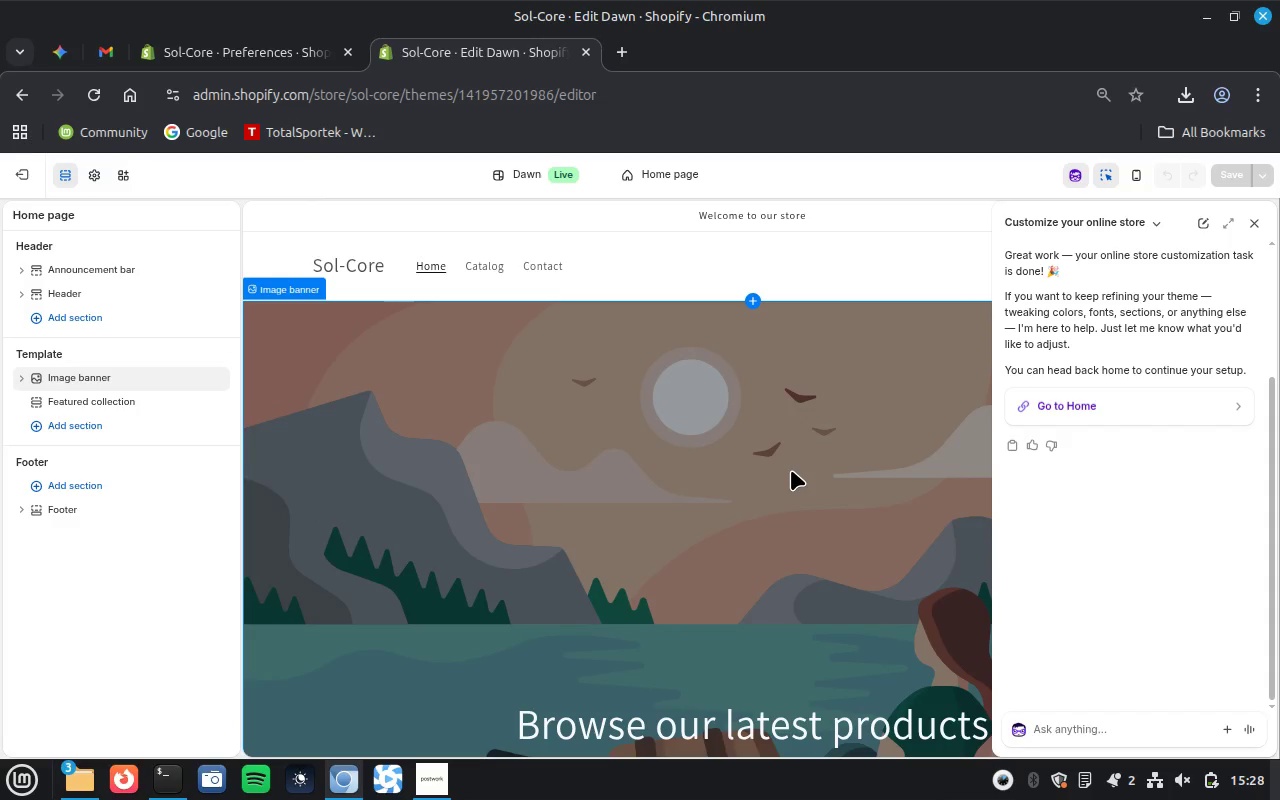 
wait(10.28)
 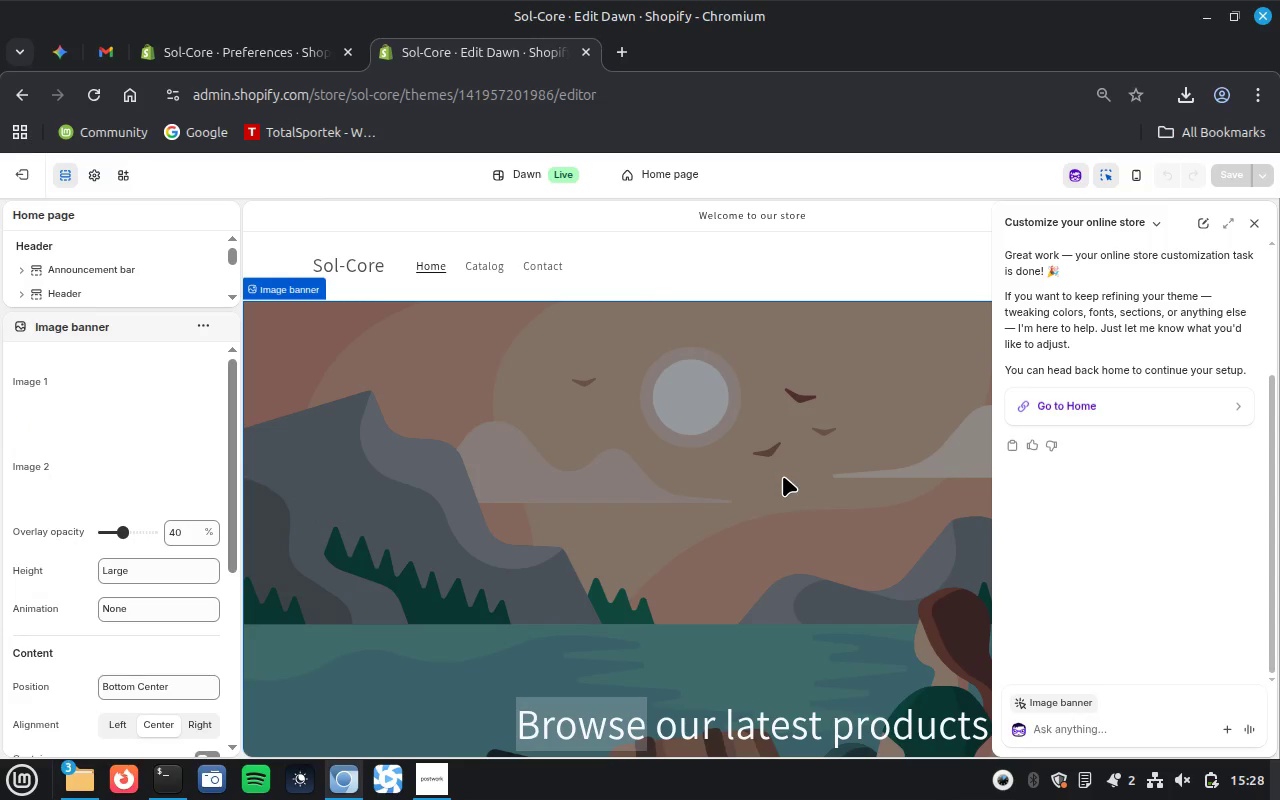 
left_click([139, 365])
 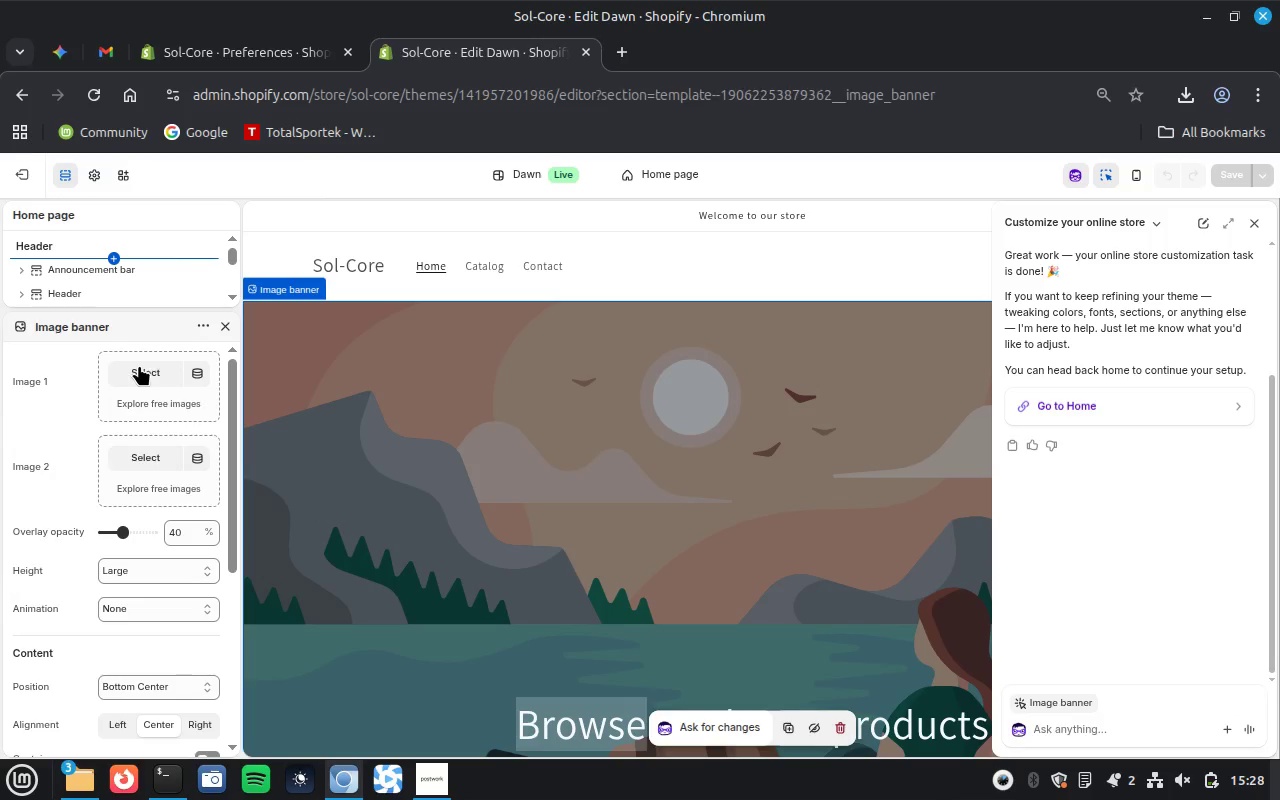 
mouse_move([148, 359])
 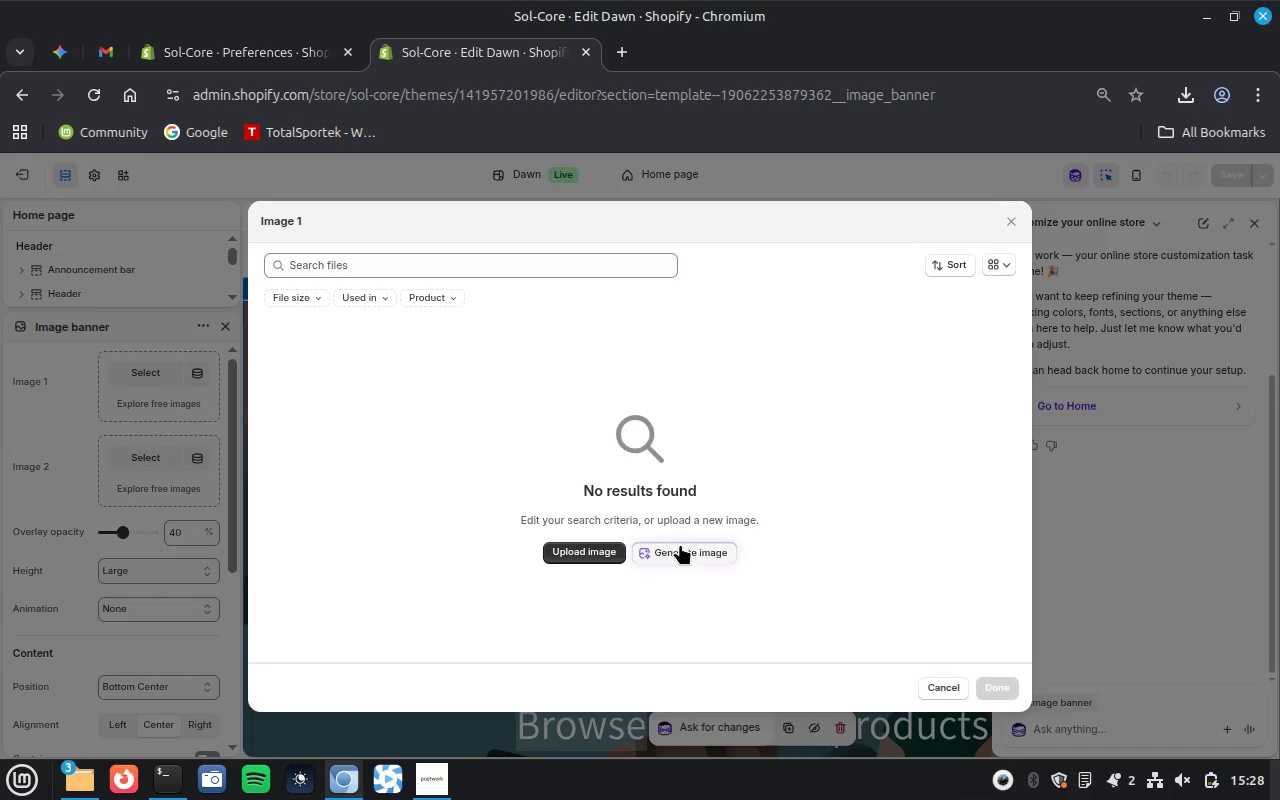 
key(Control+V)
 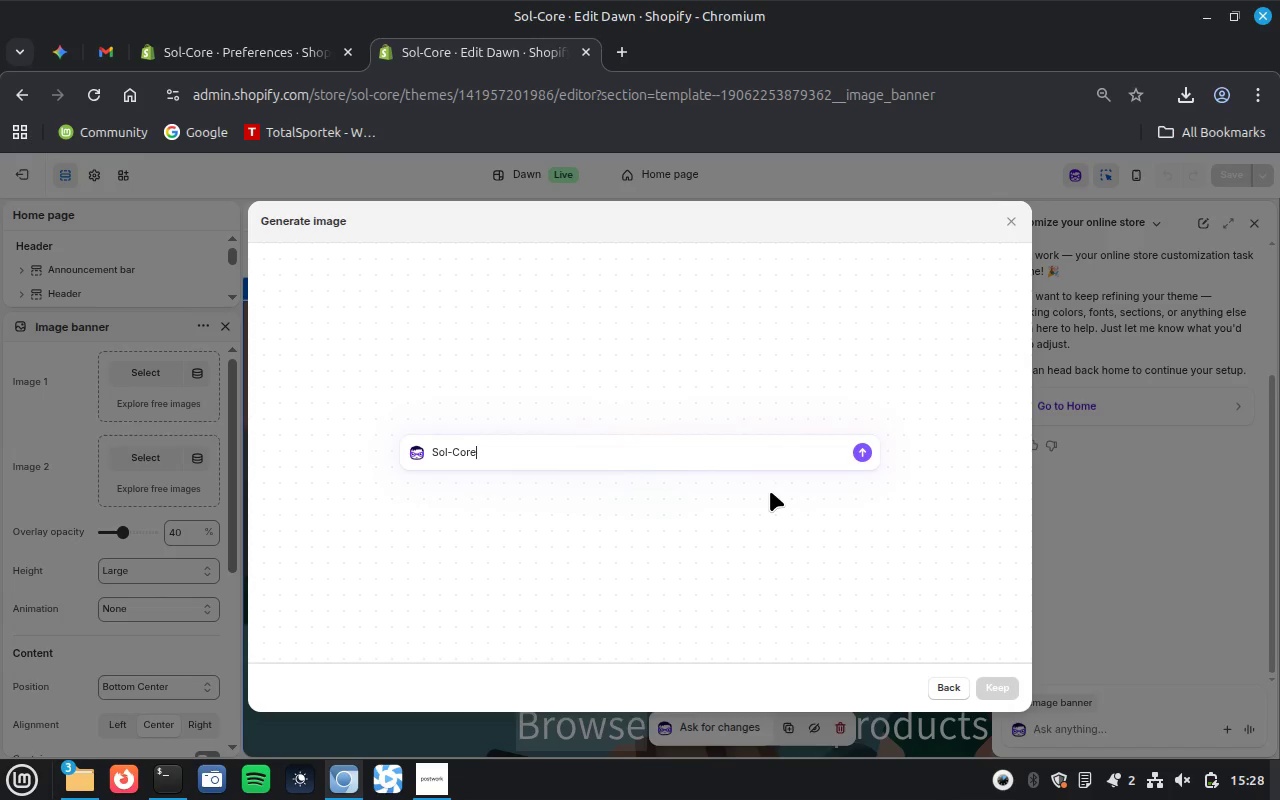 
key(Enter)
 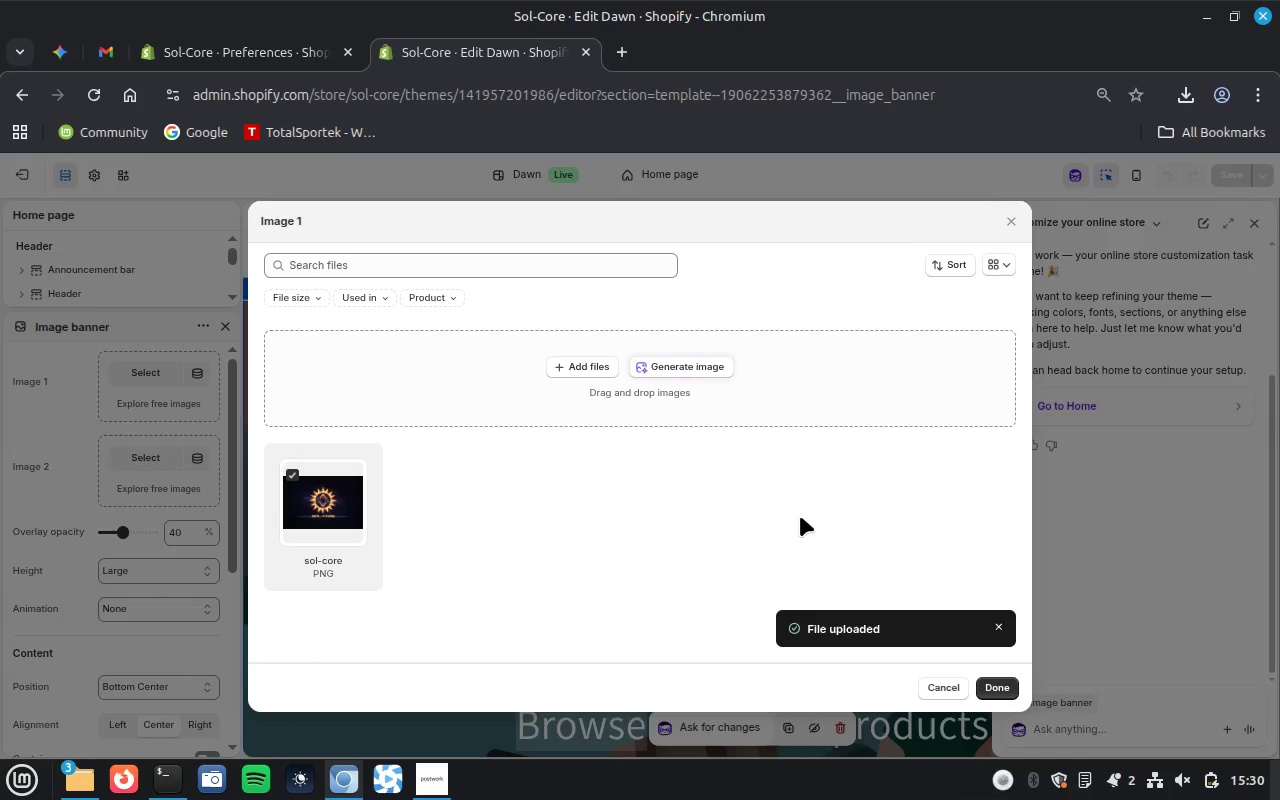 
wait(114.68)
 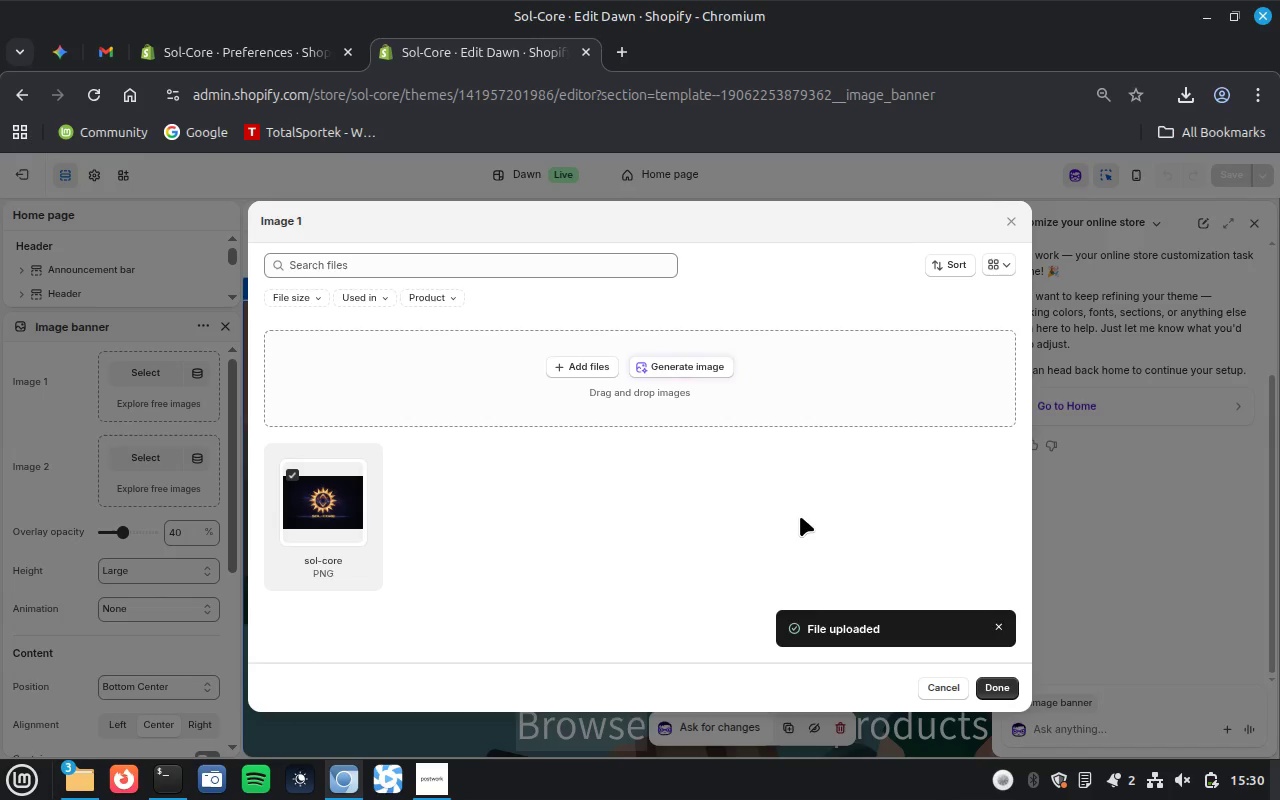 
left_click([1006, 687])
 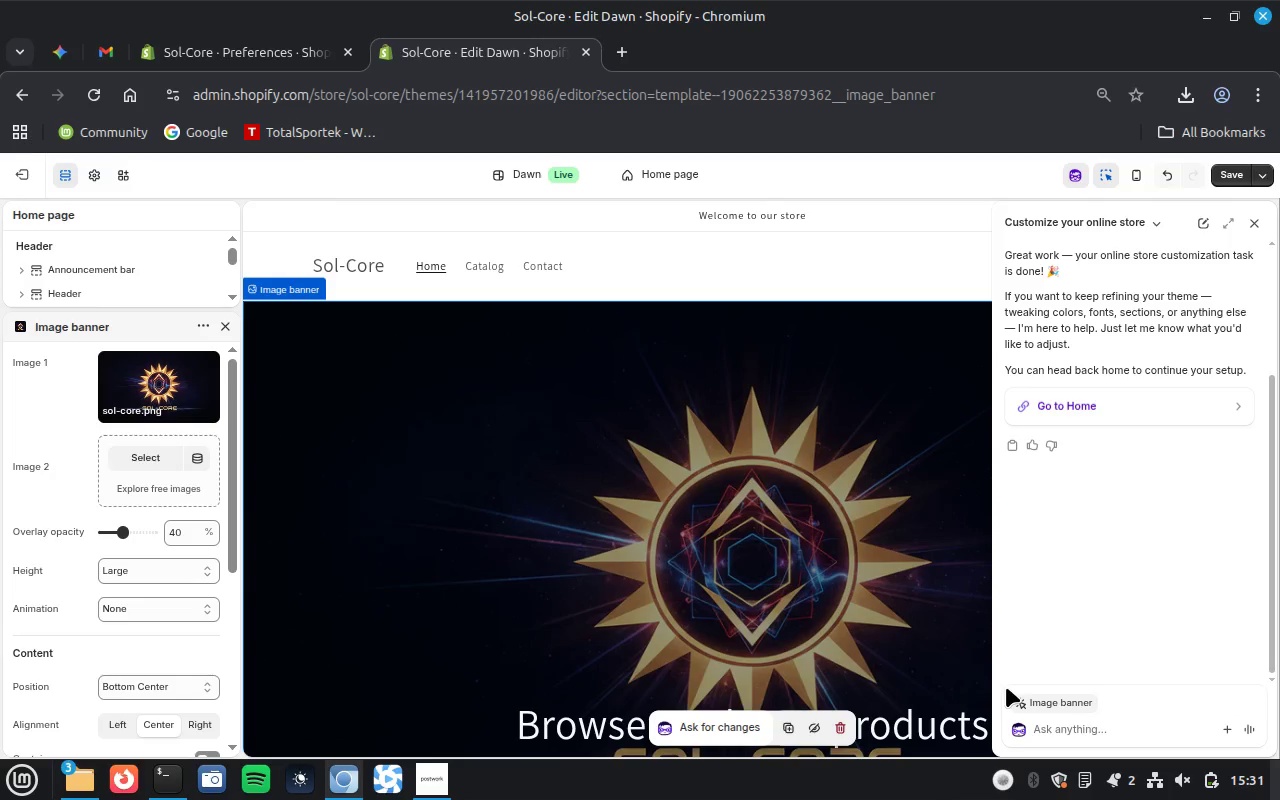 
wait(22.92)
 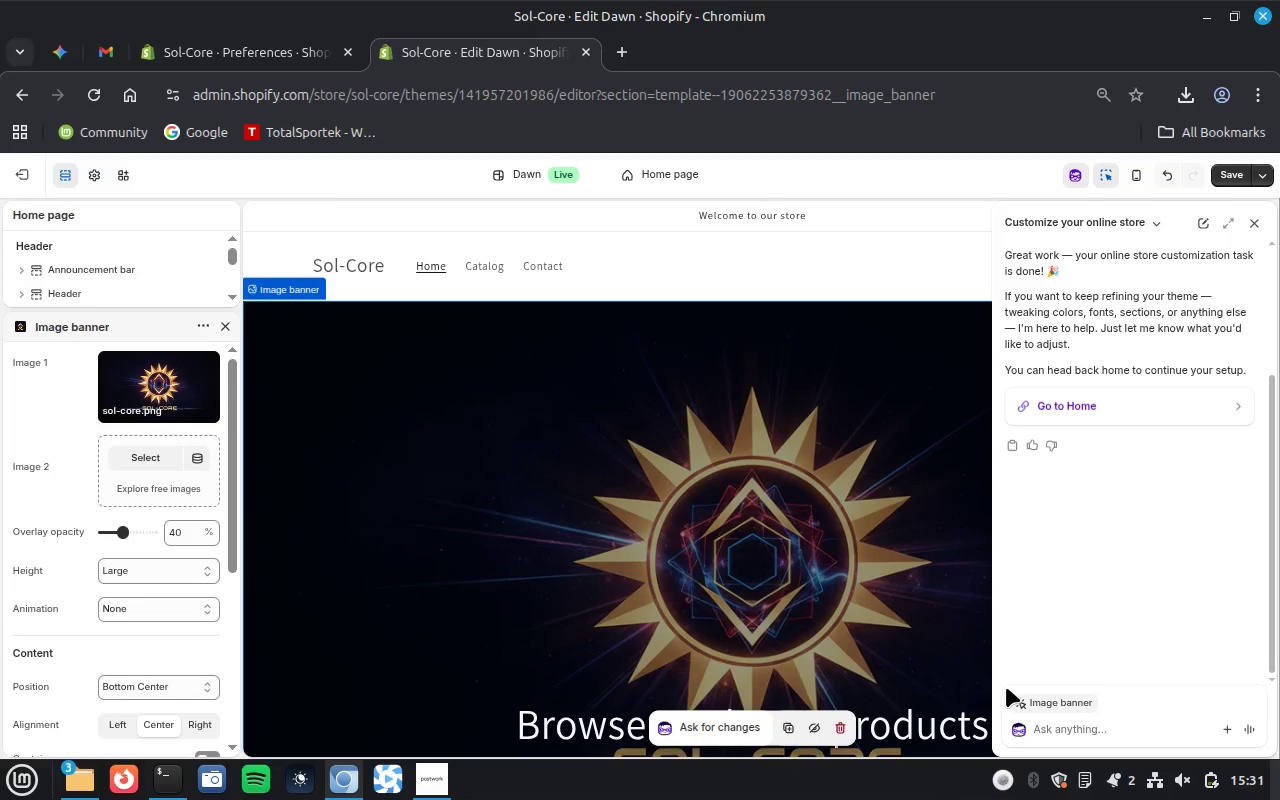 
mouse_move([1222, 257])
 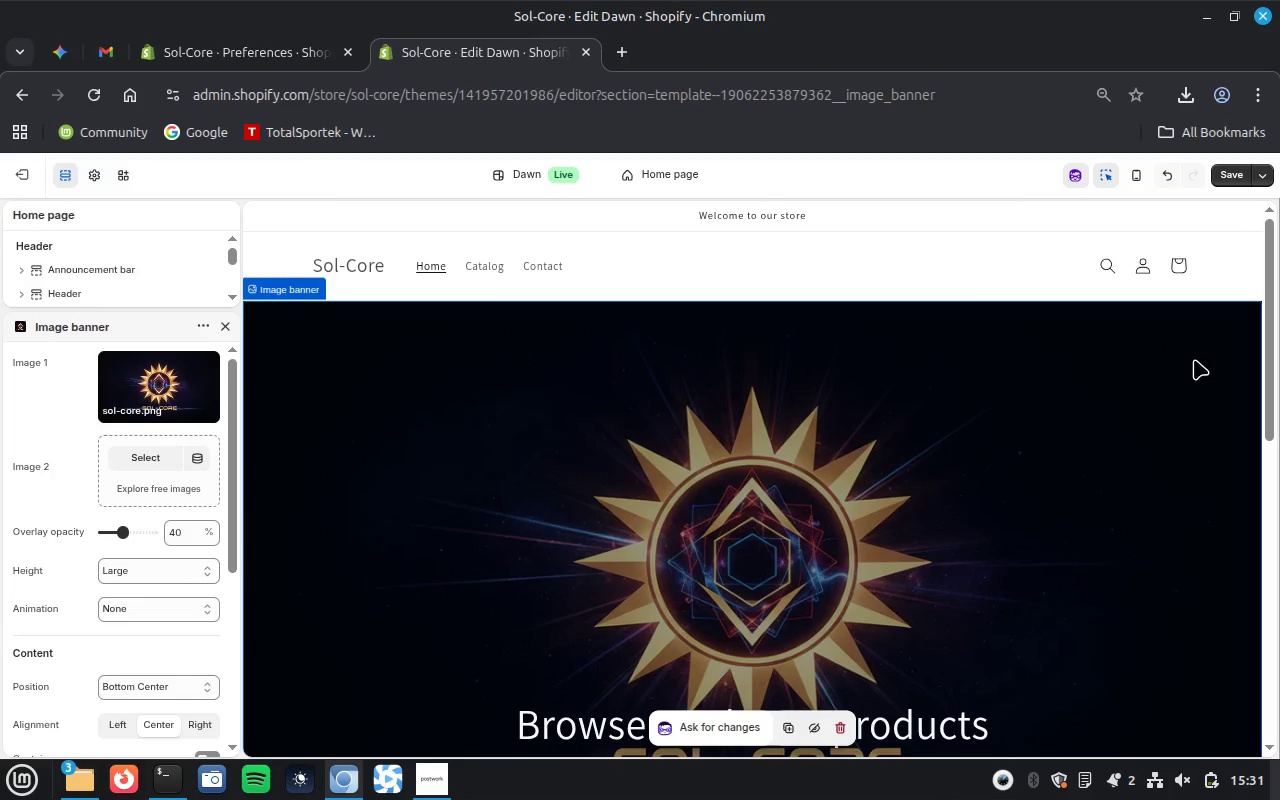 
scroll: coordinate [1054, 457], scroll_direction: down, amount: 10.0
 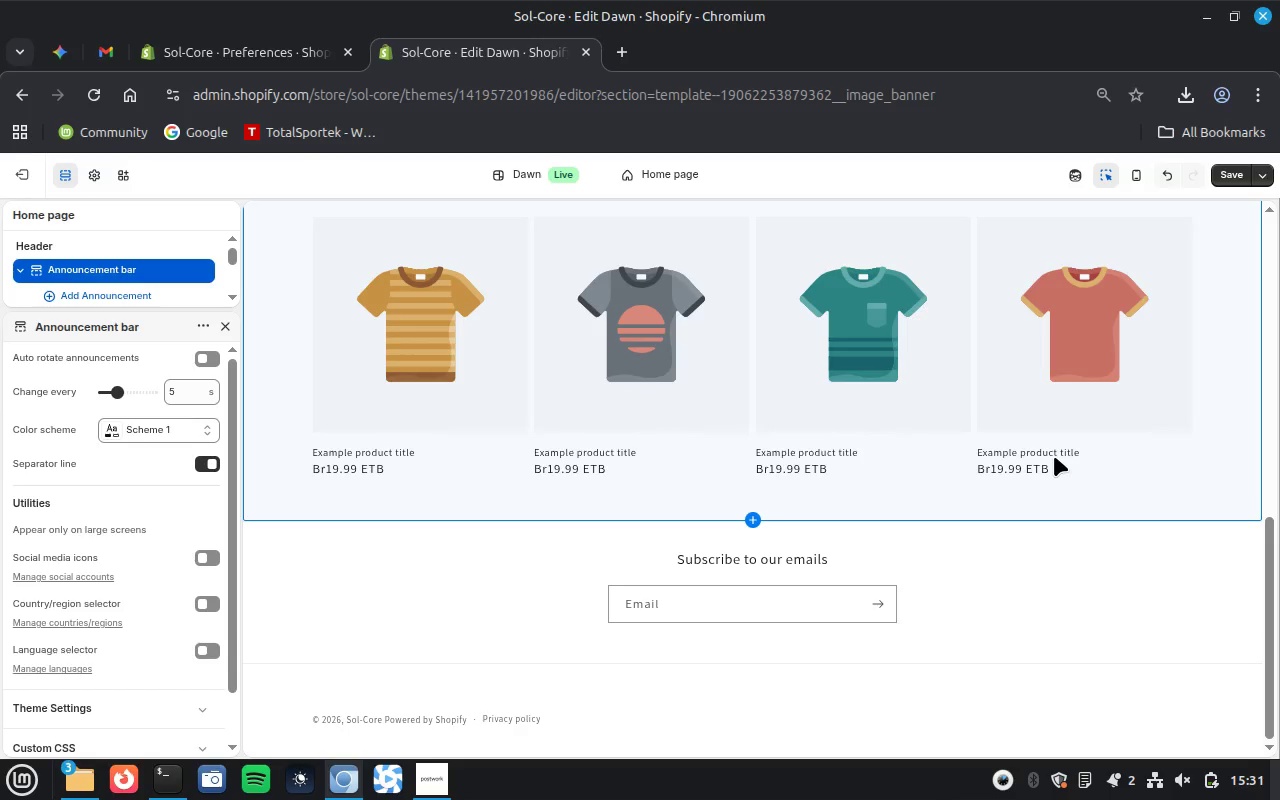 
scroll: coordinate [935, 364], scroll_direction: up, amount: 3.0
 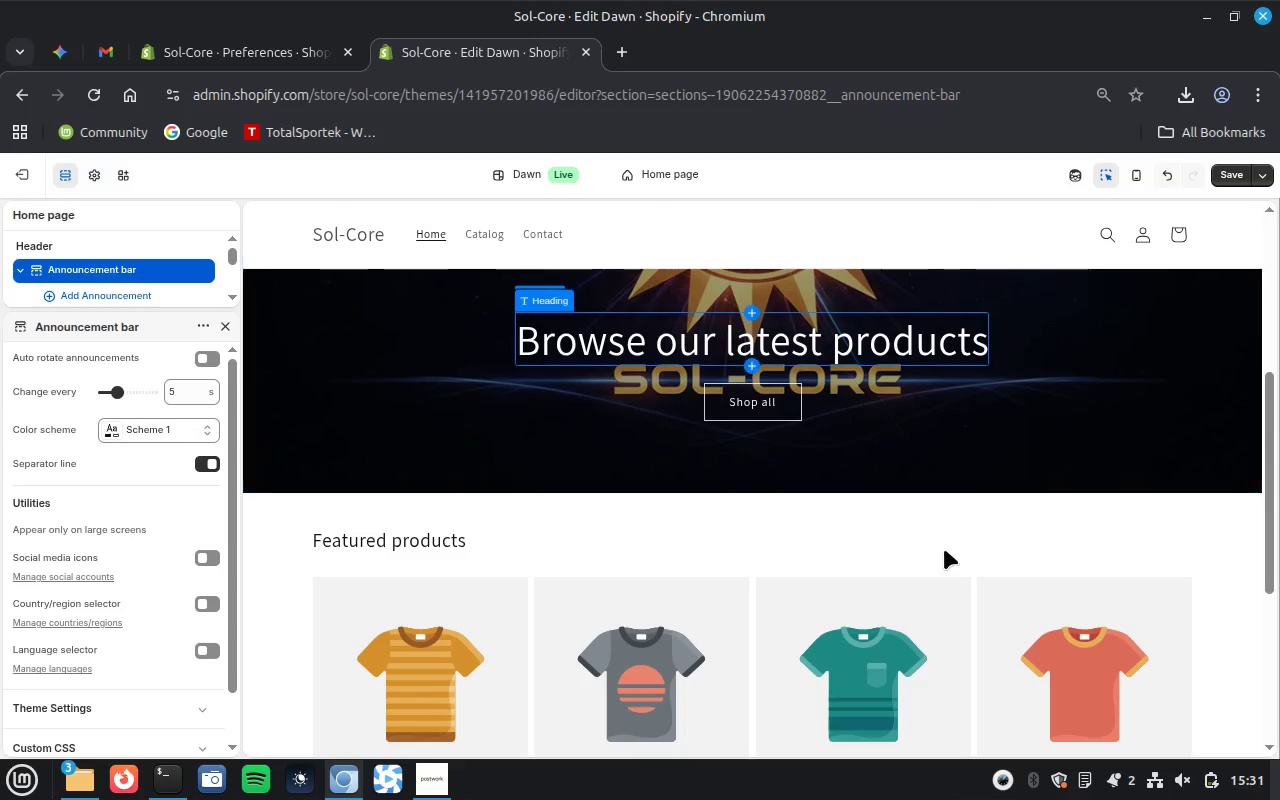 
left_click([1190, 516])
 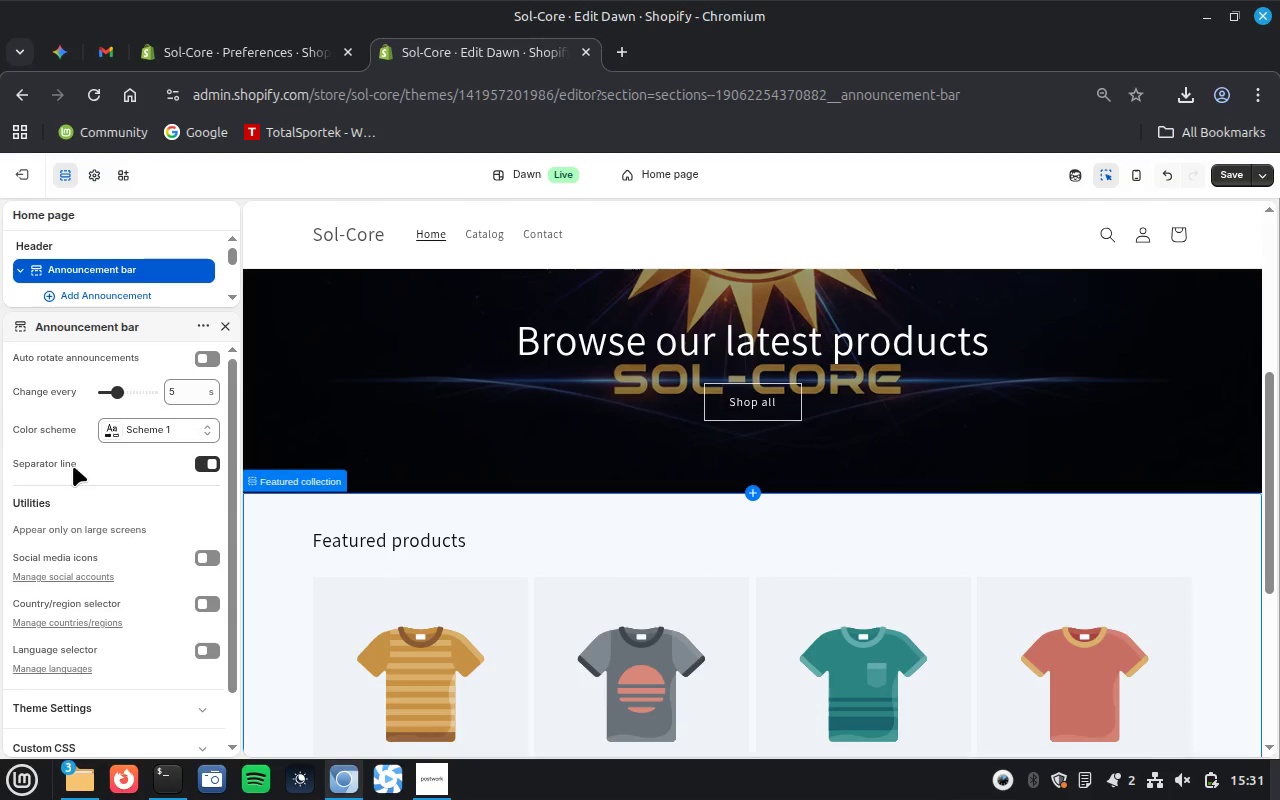 
wait(9.57)
 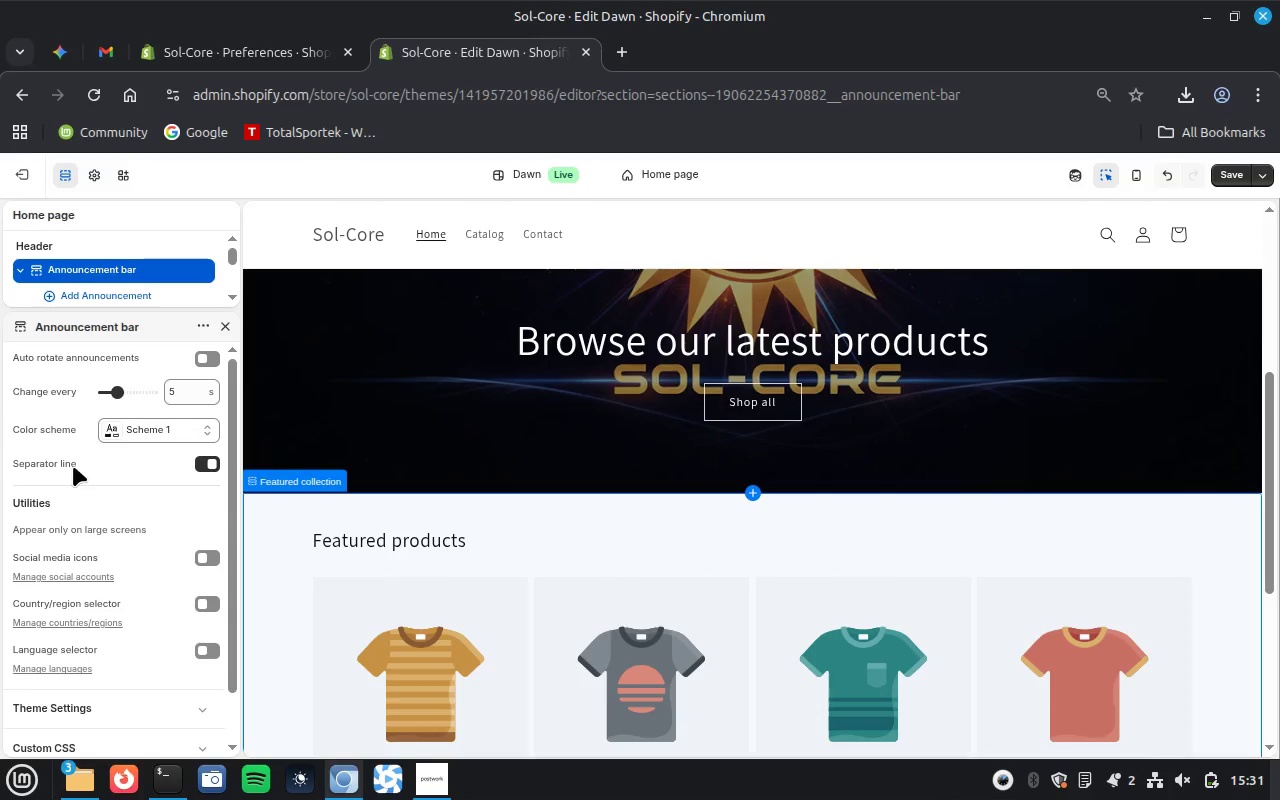 
left_click([282, 558])
 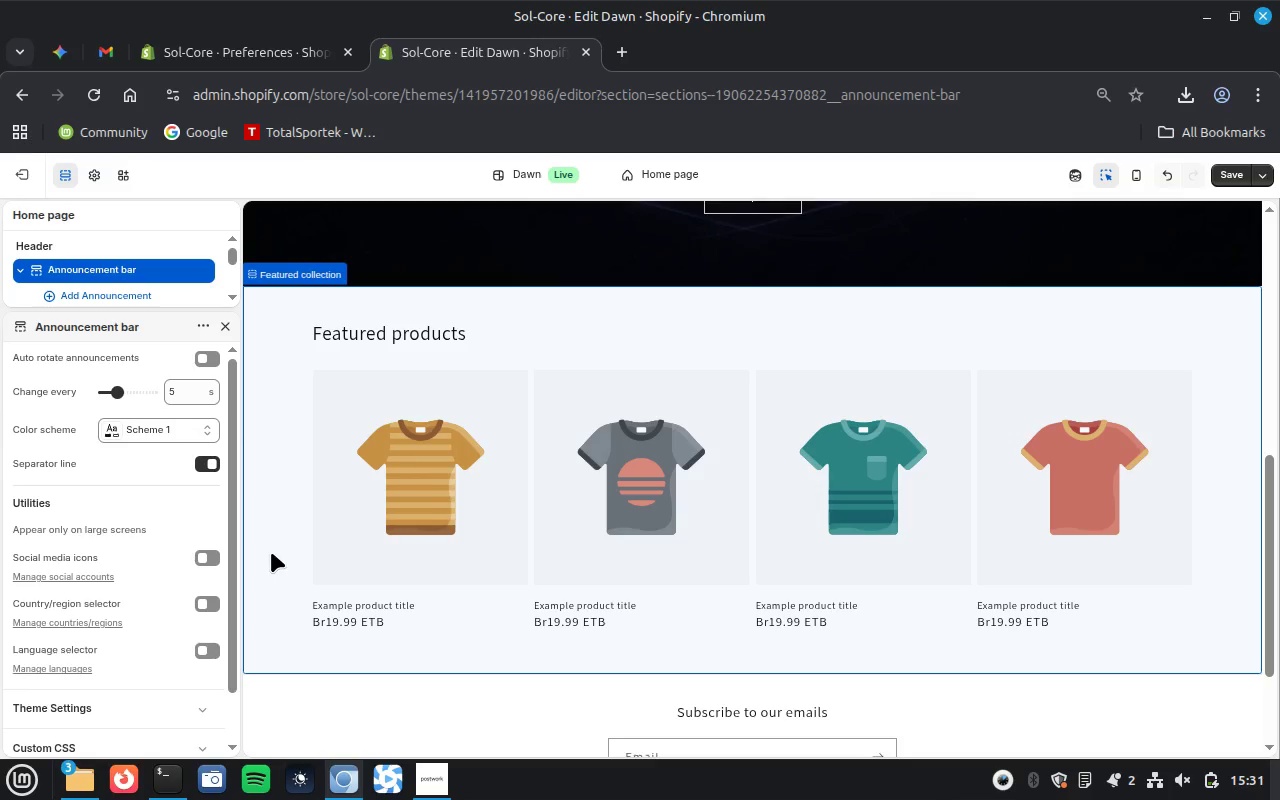 
wait(6.65)
 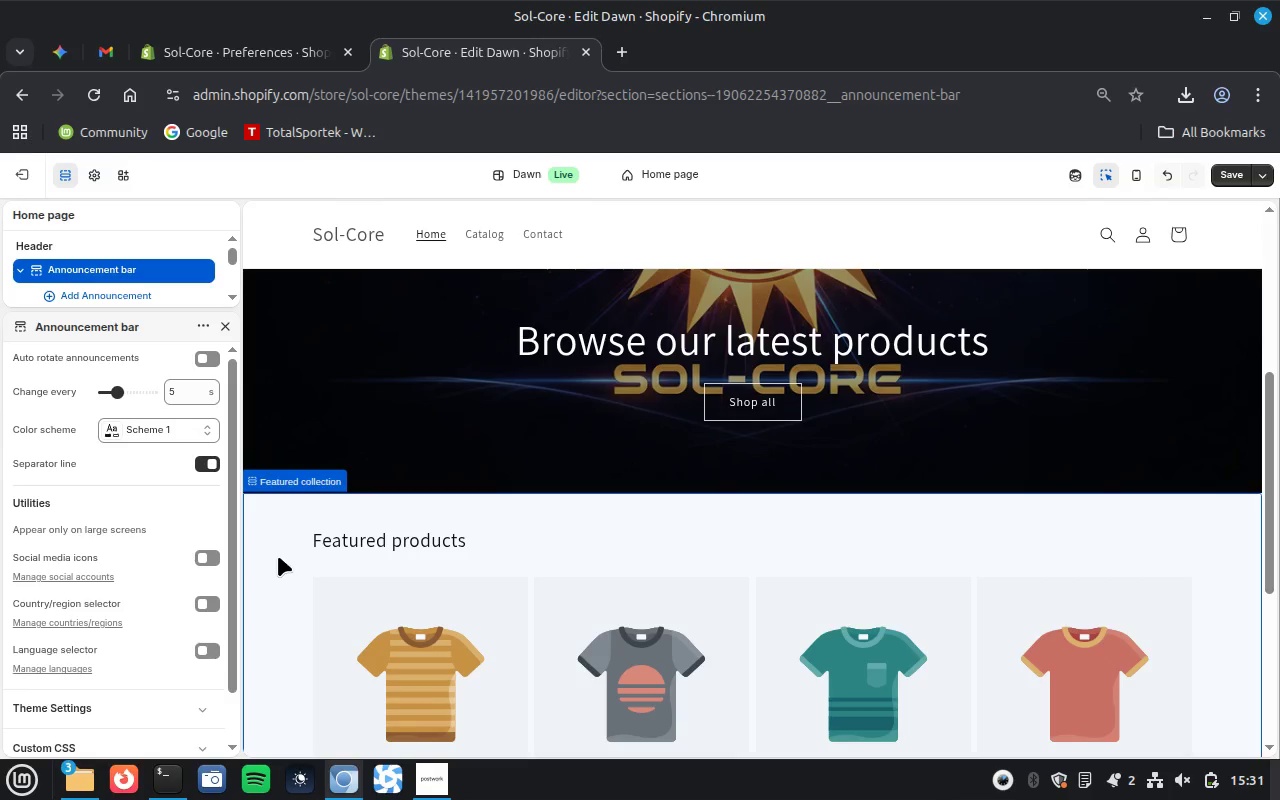 
left_click([270, 552])
 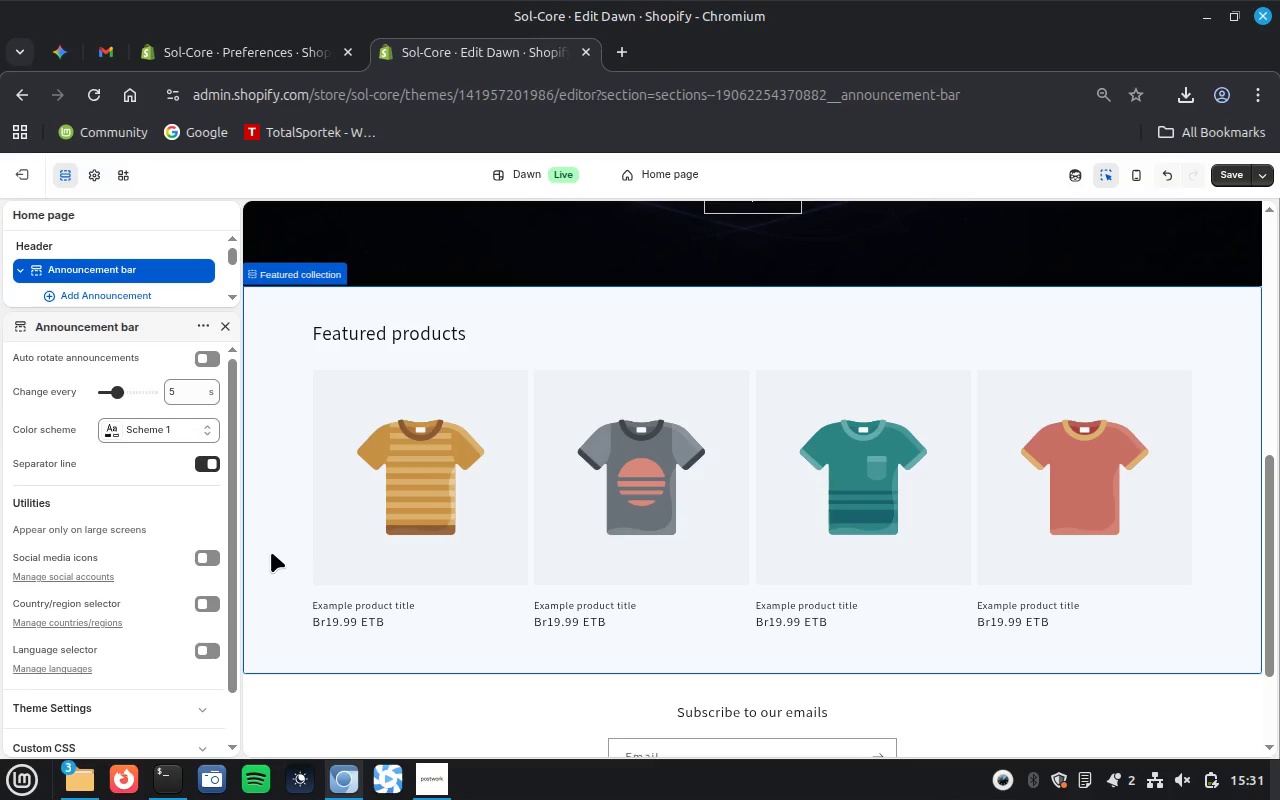 
left_click([271, 552])